 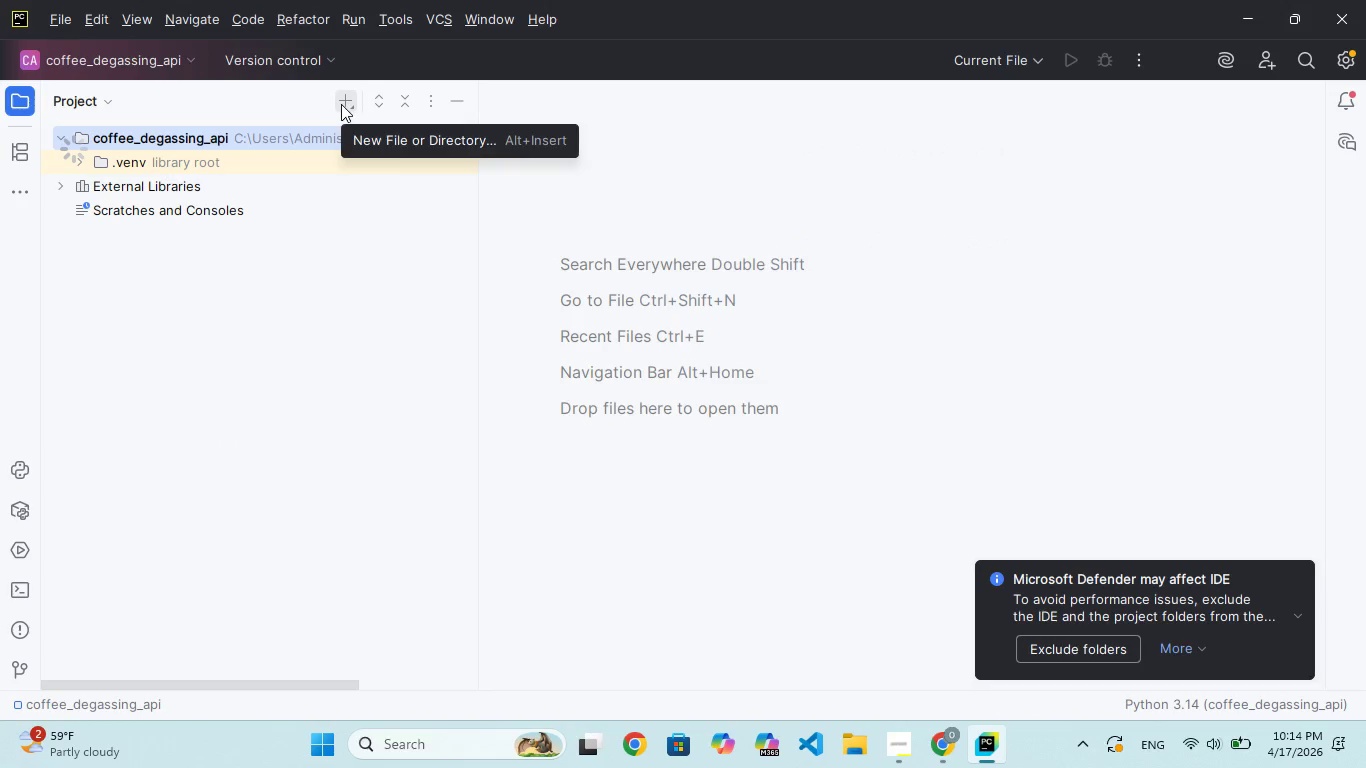 
left_click([342, 106])
 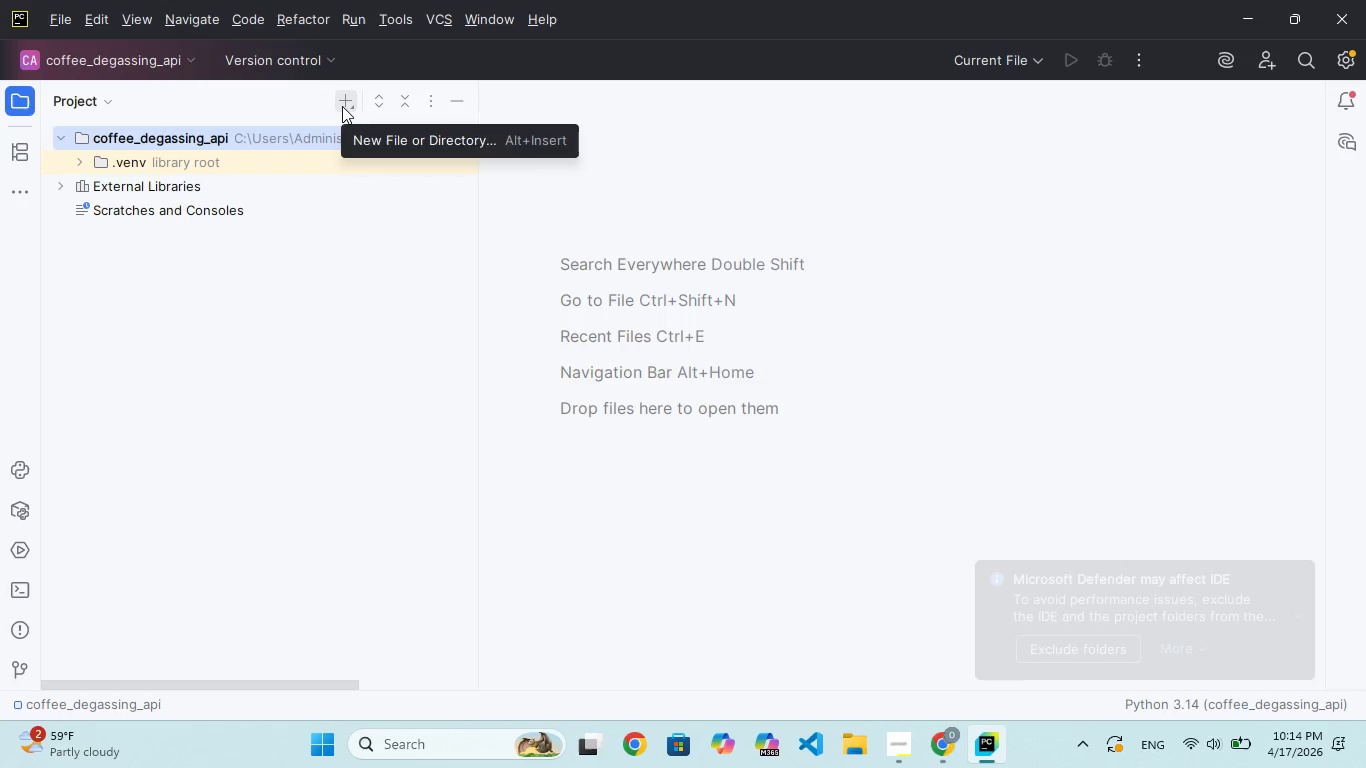 
left_click([342, 106])
 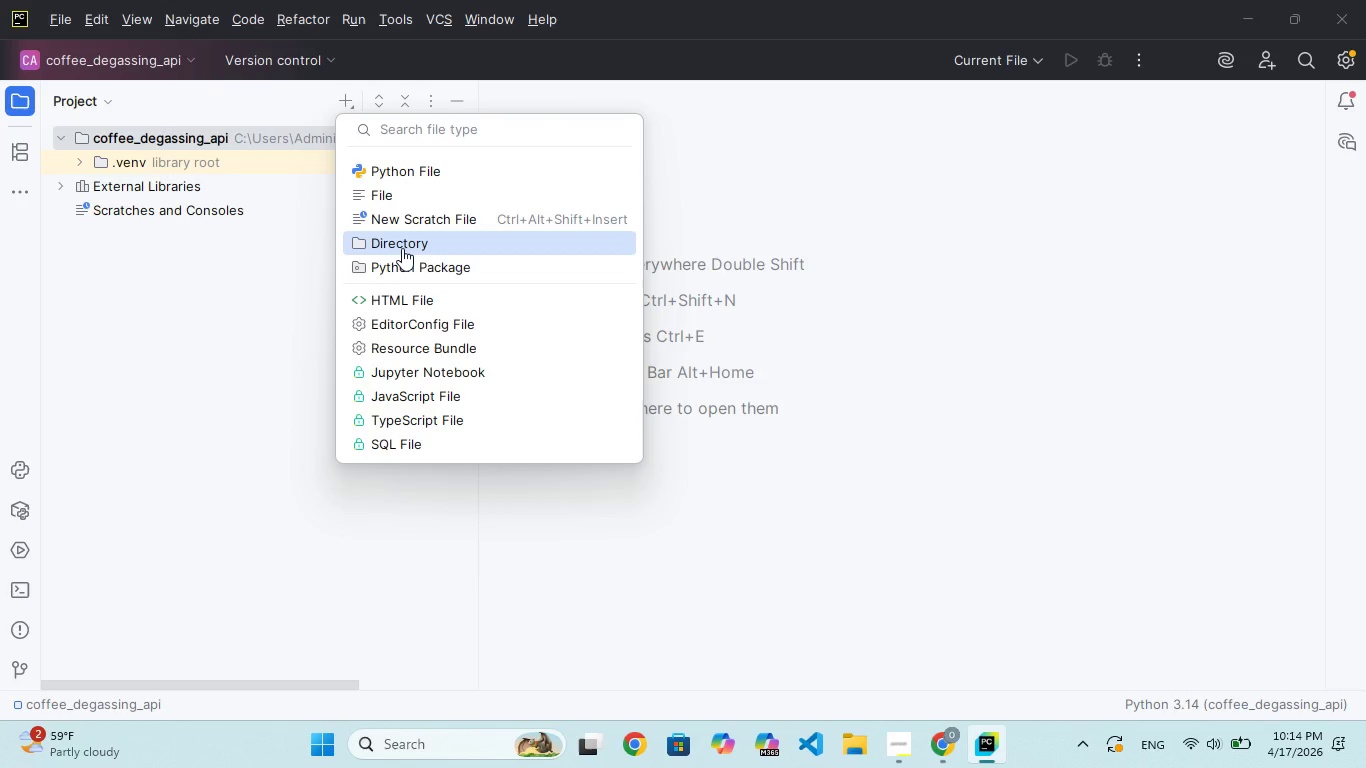 
left_click([402, 248])
 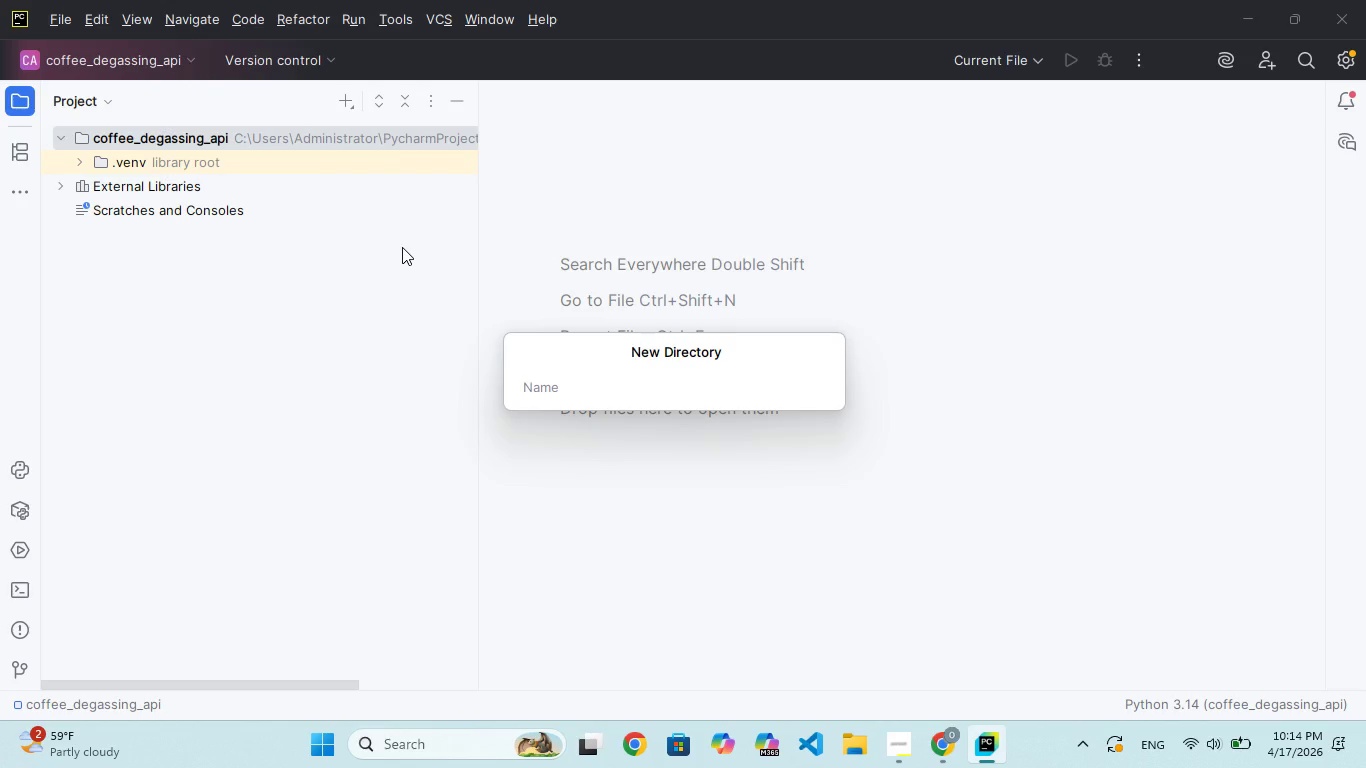 
type(app)
 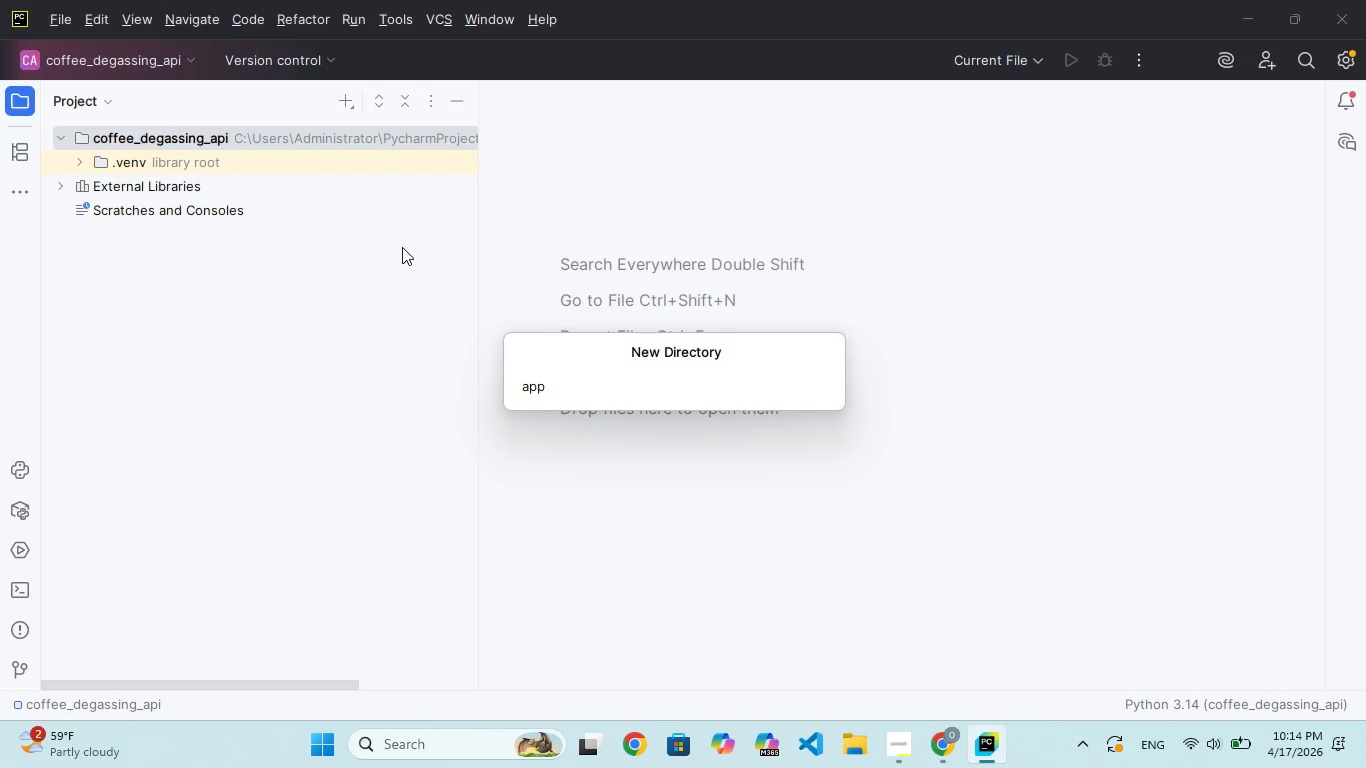 
key(Enter)
 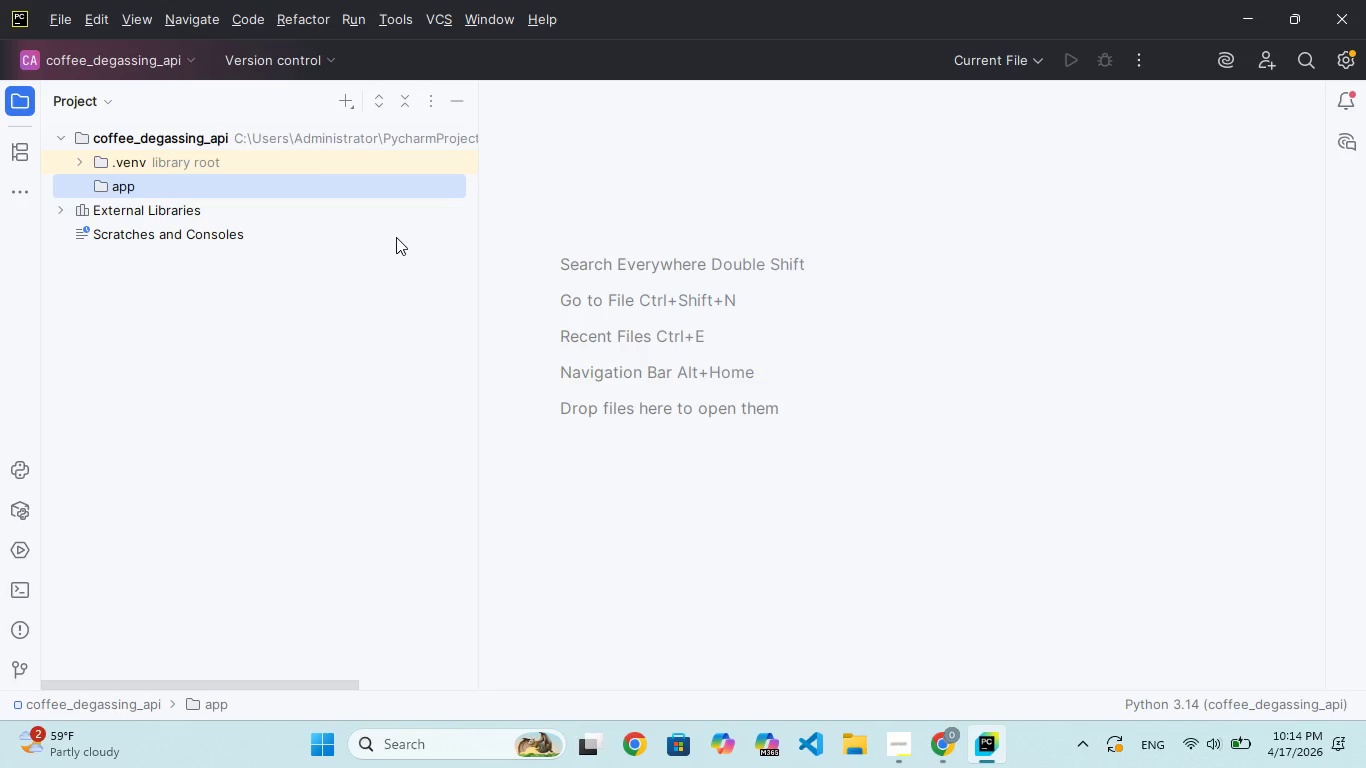 
mouse_move([344, 113])
 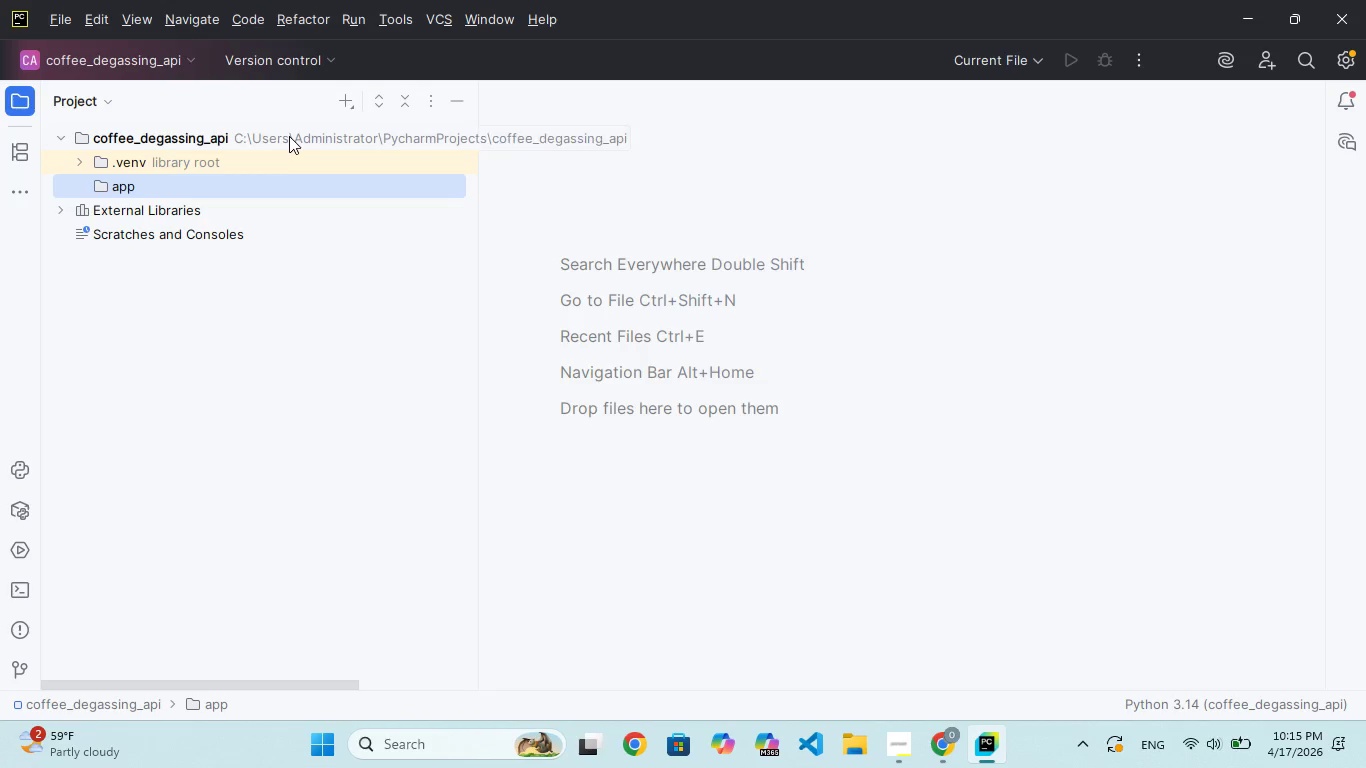 
left_click([289, 136])
 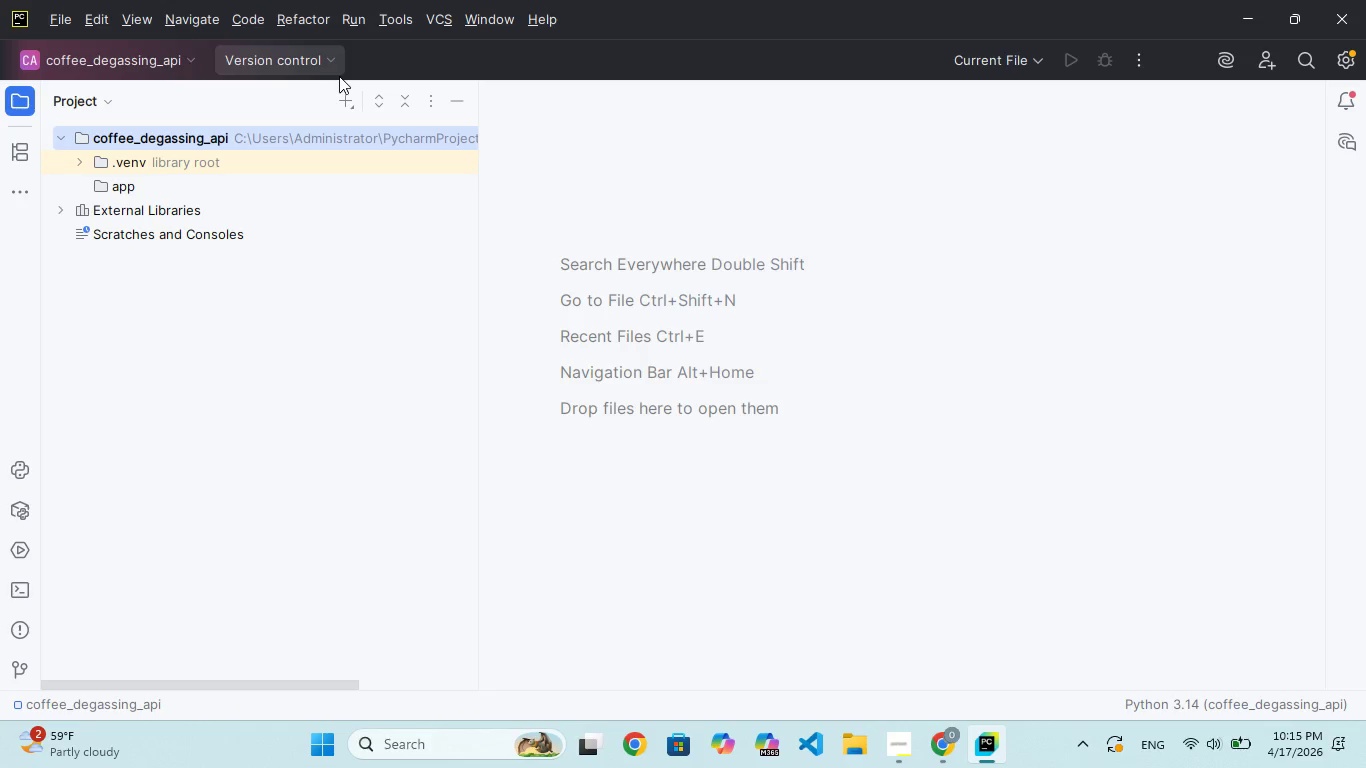 
left_click([349, 101])
 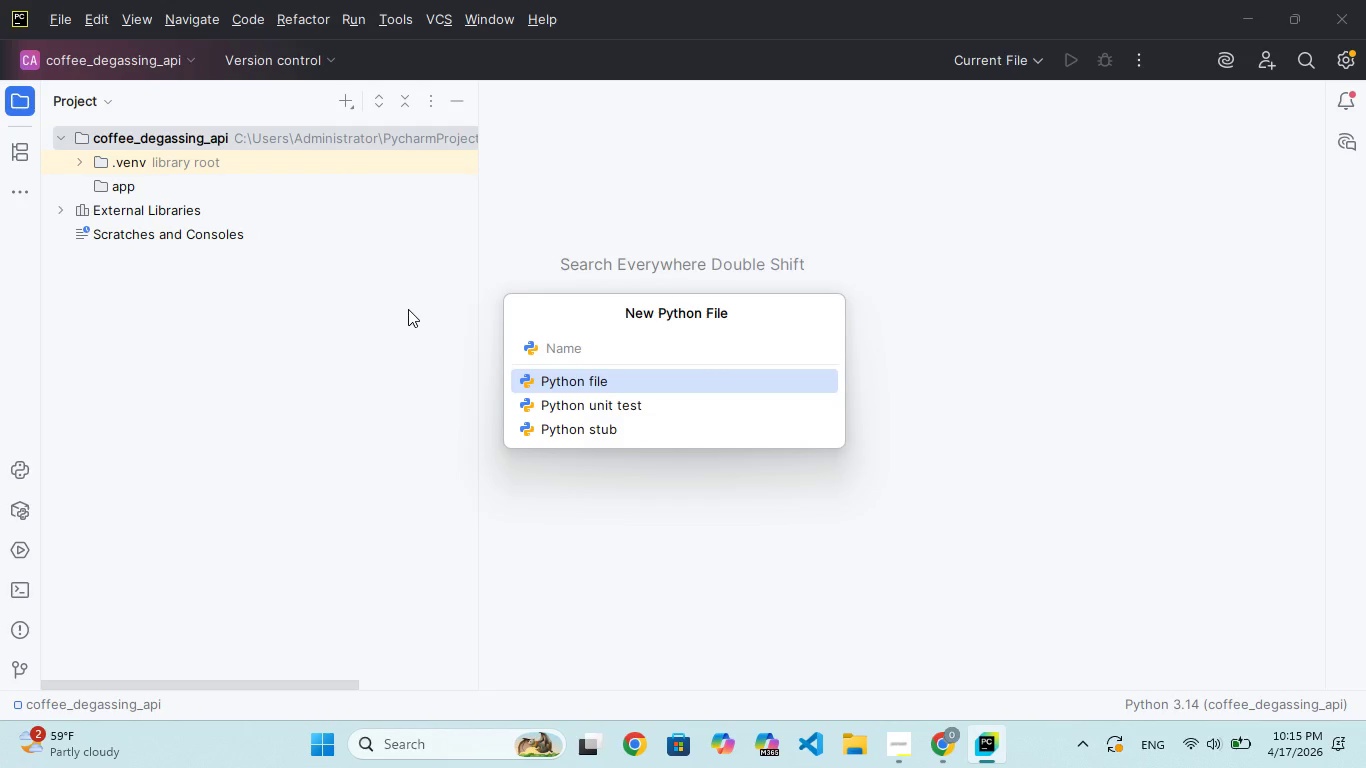 
type(tests)
 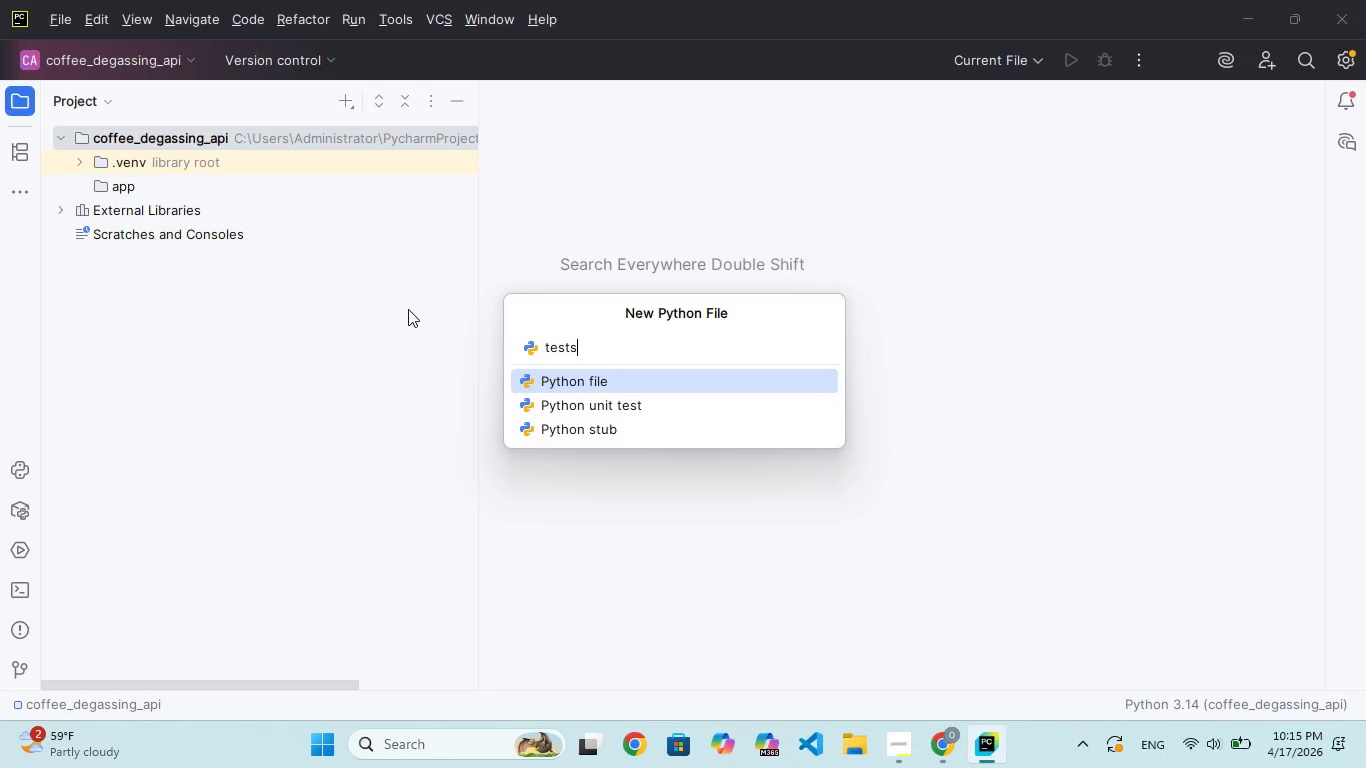 
key(Enter)
 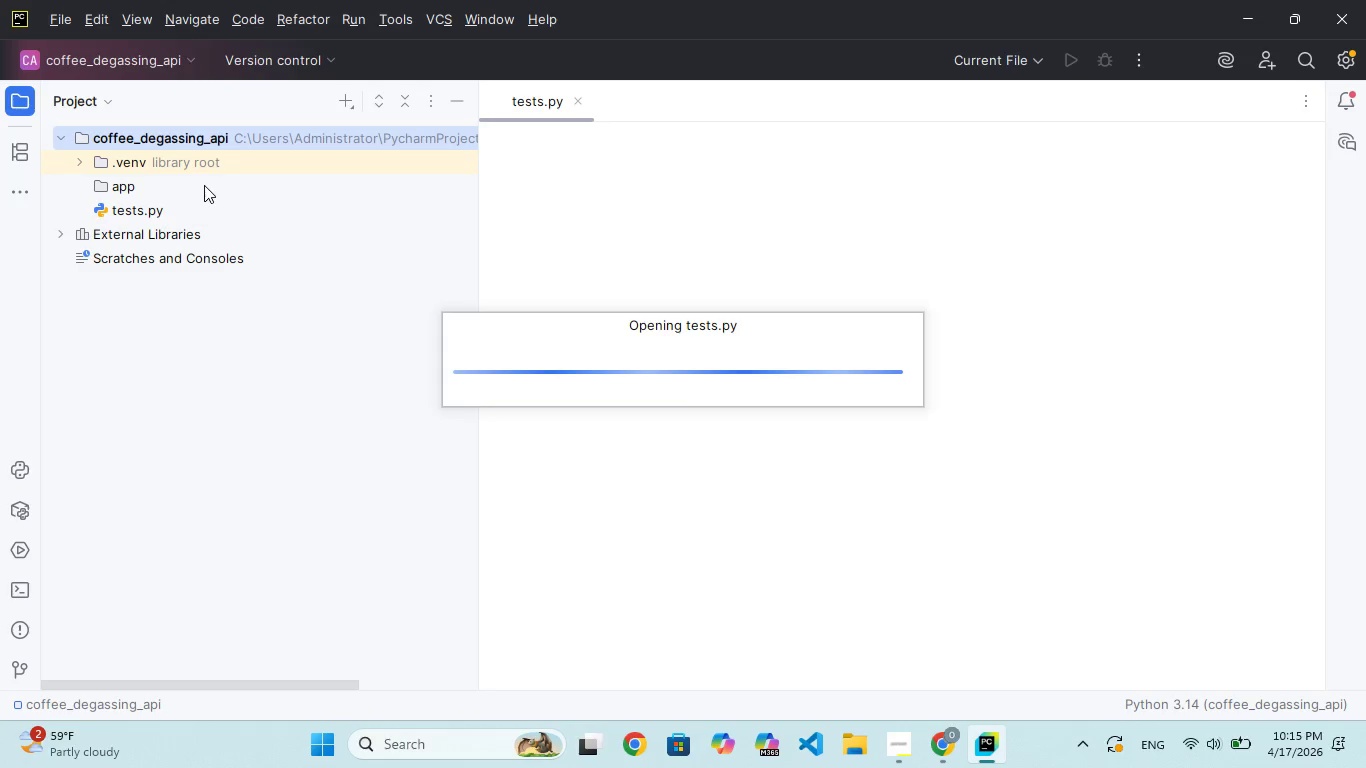 
mouse_move([342, 119])
 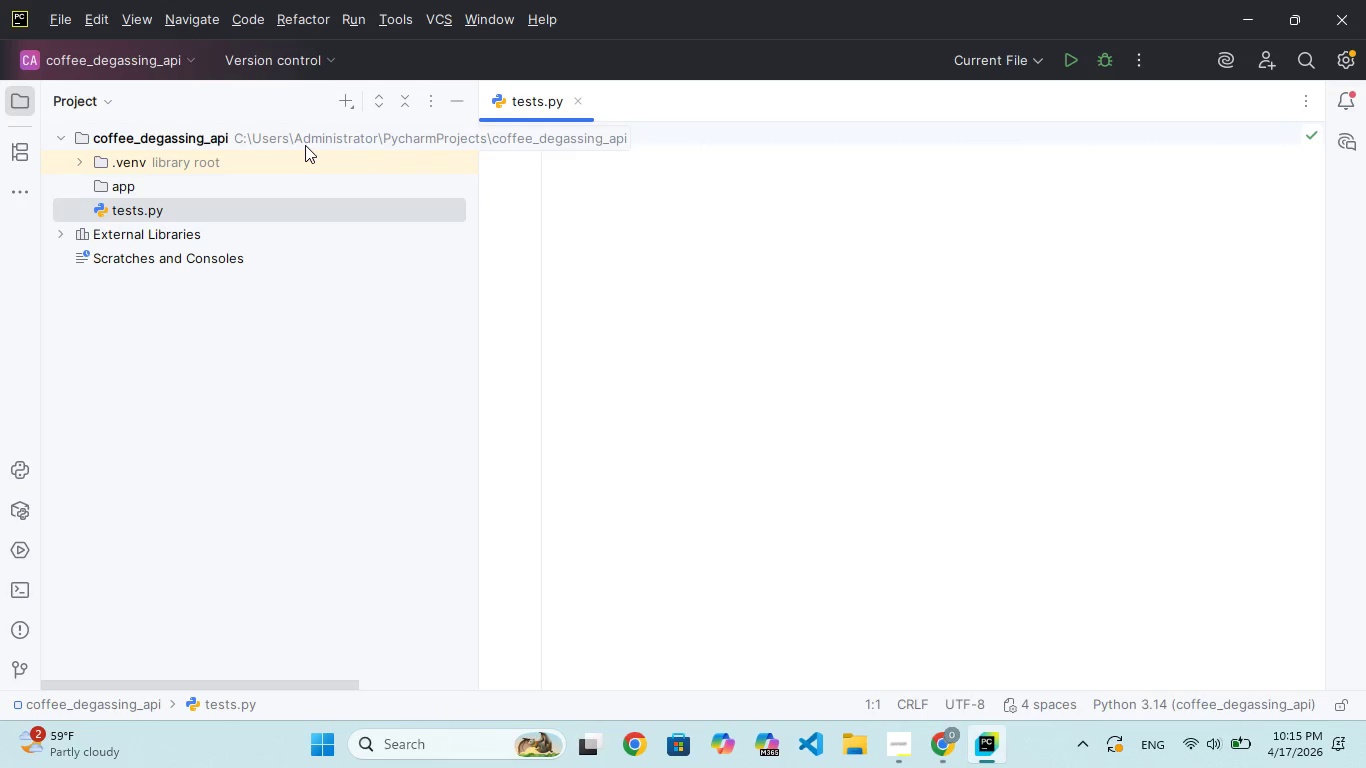 
left_click([305, 145])
 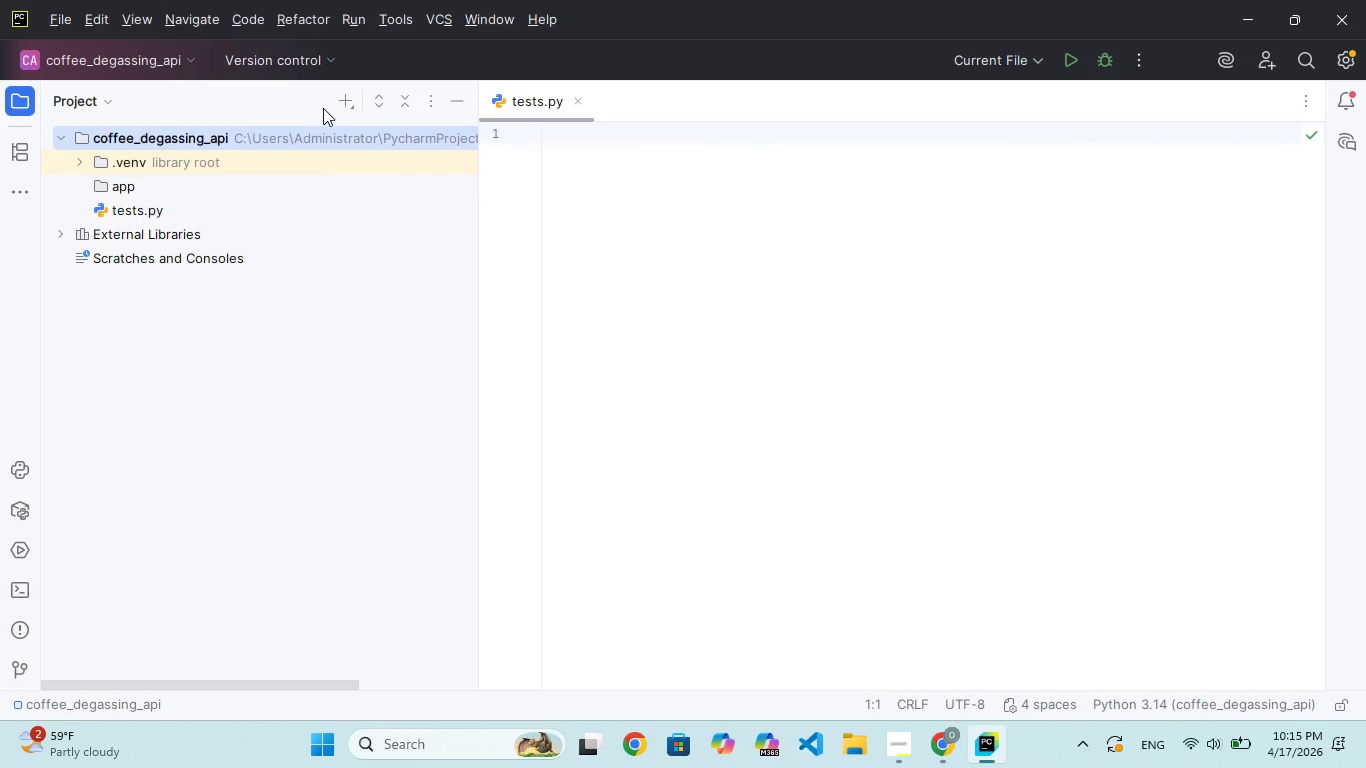 
left_click([333, 107])
 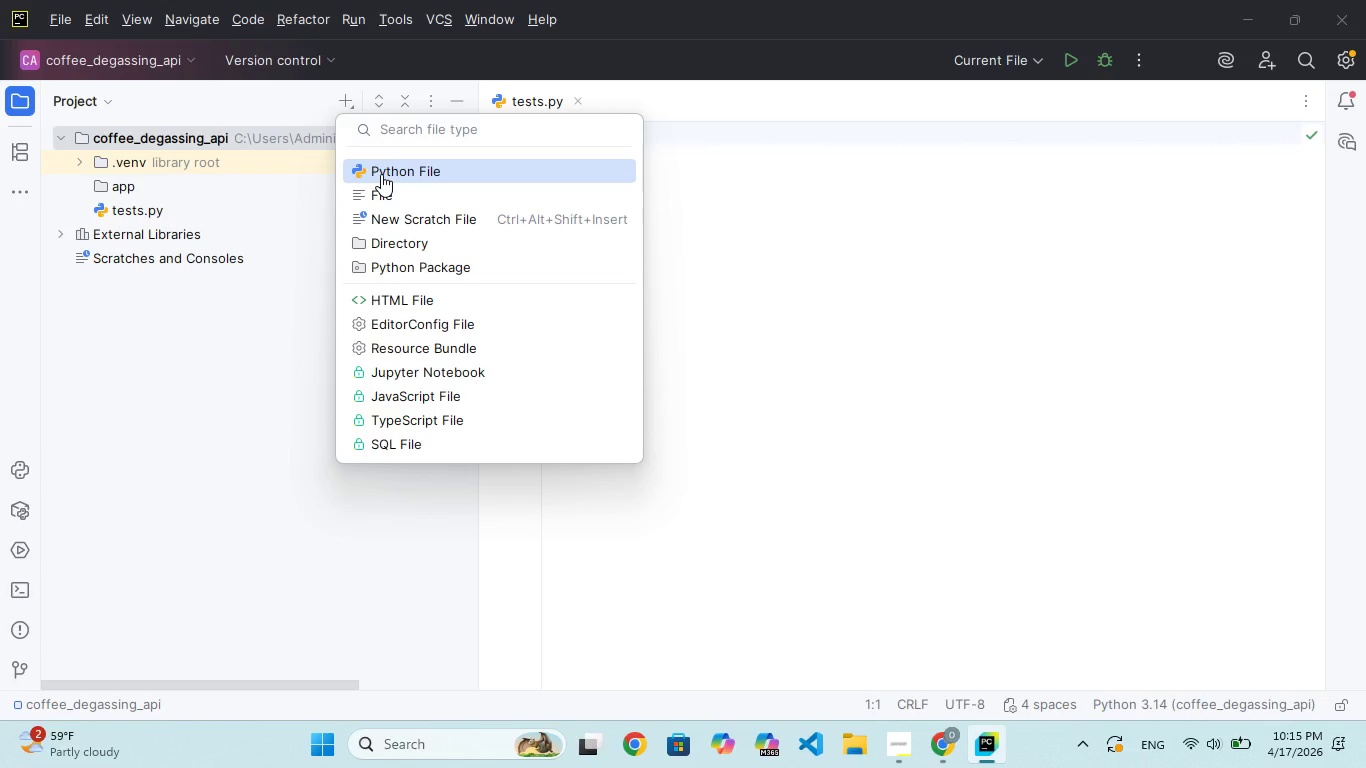 
left_click([398, 201])
 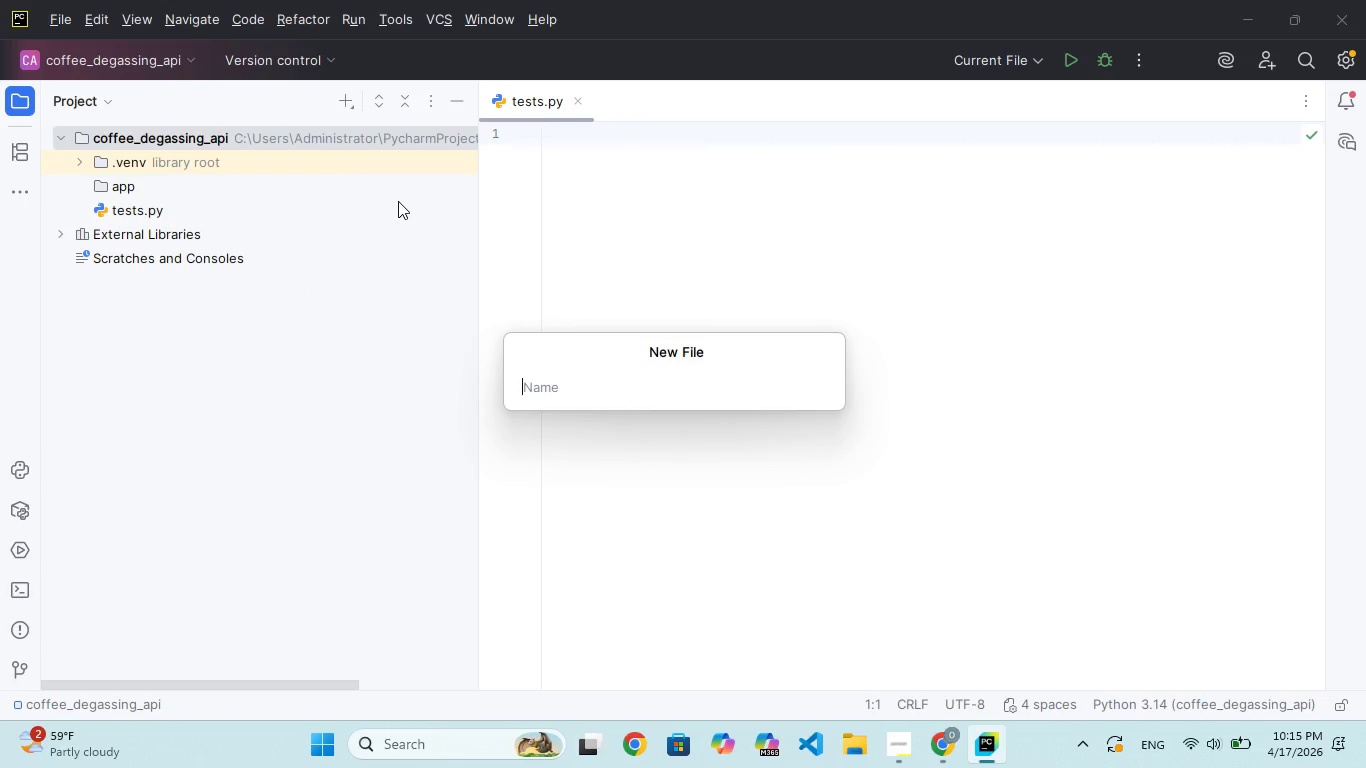 
type(require)
 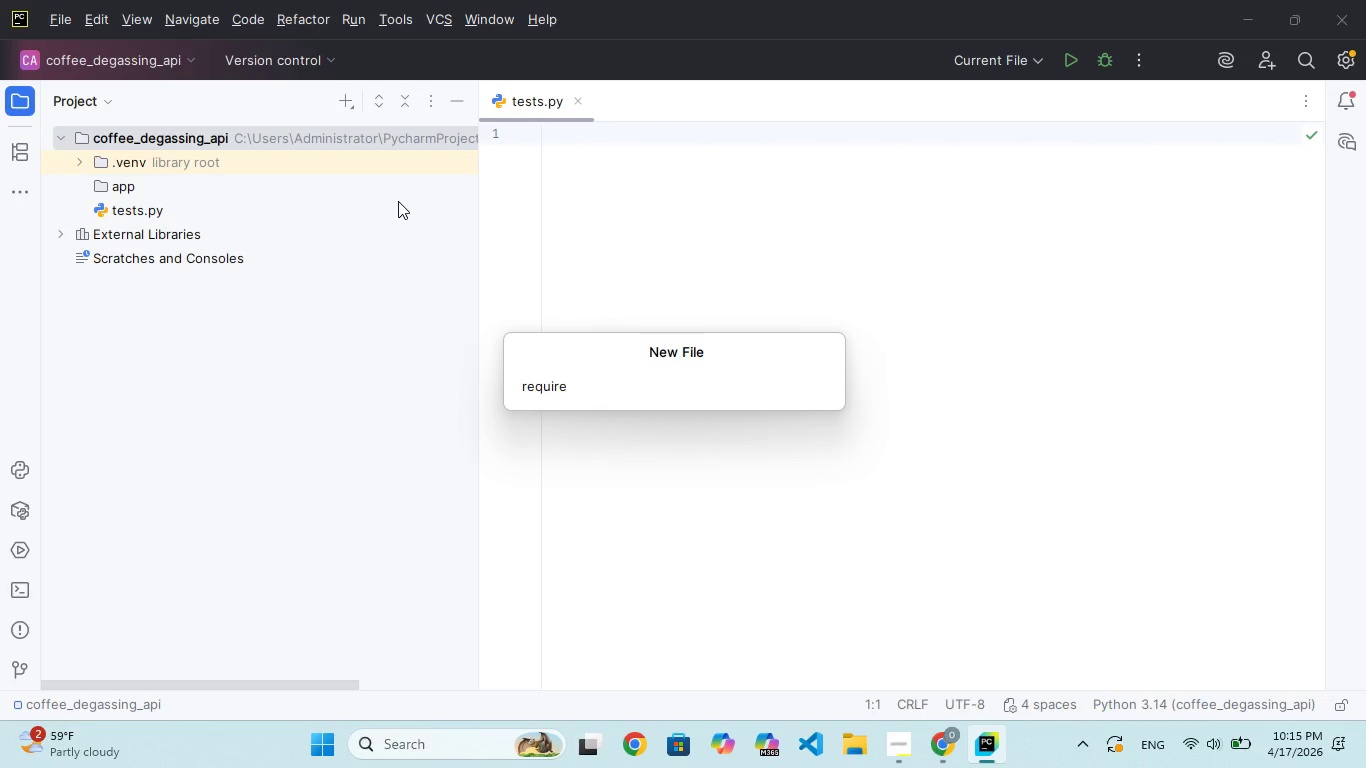 
wait(5.2)
 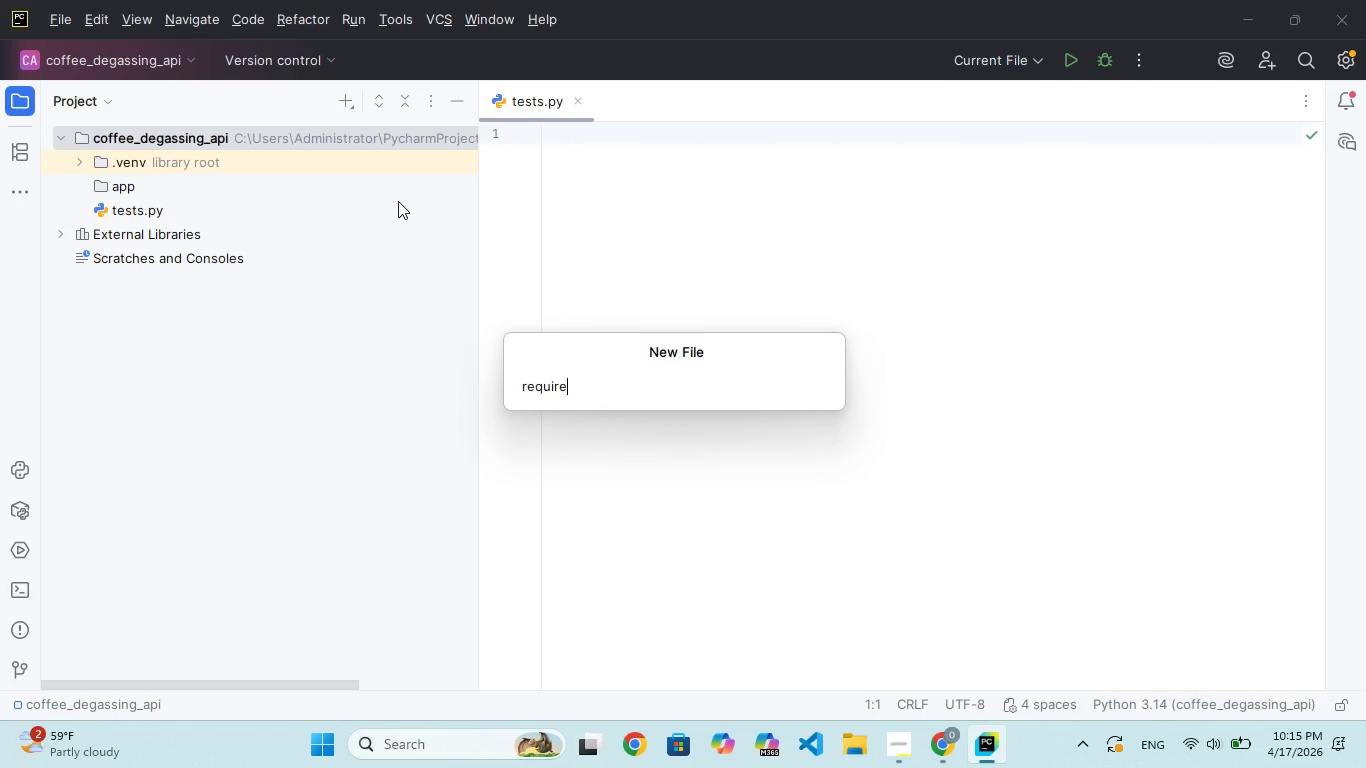 
type(ments.txt)
 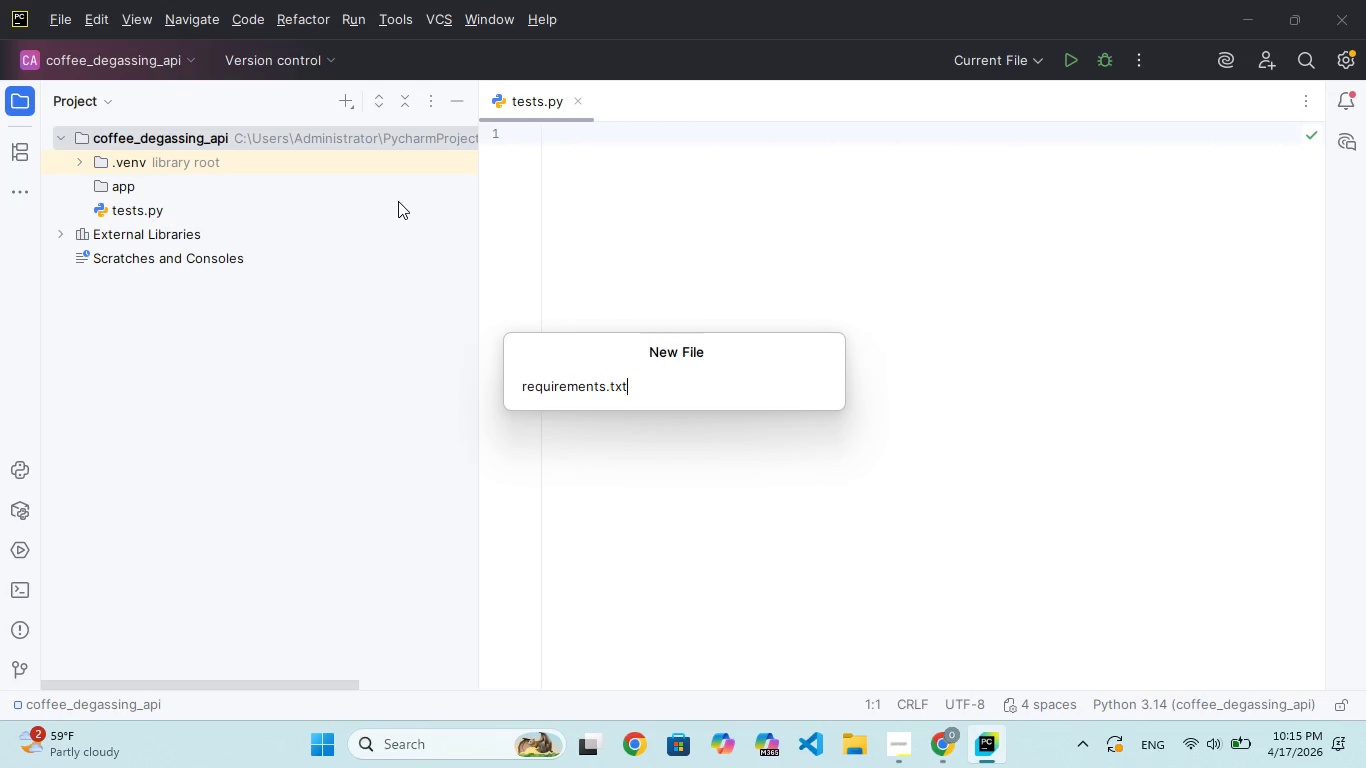 
wait(5.45)
 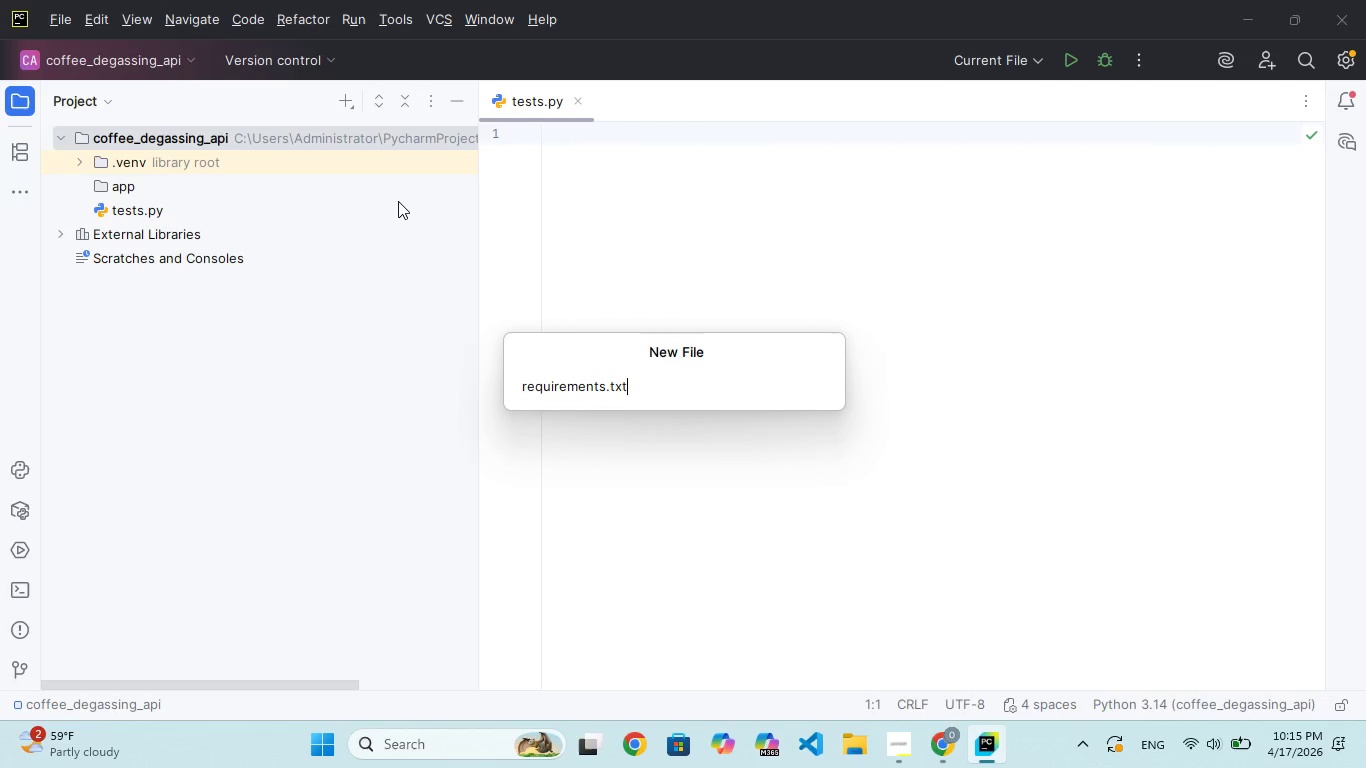 
key(Enter)
 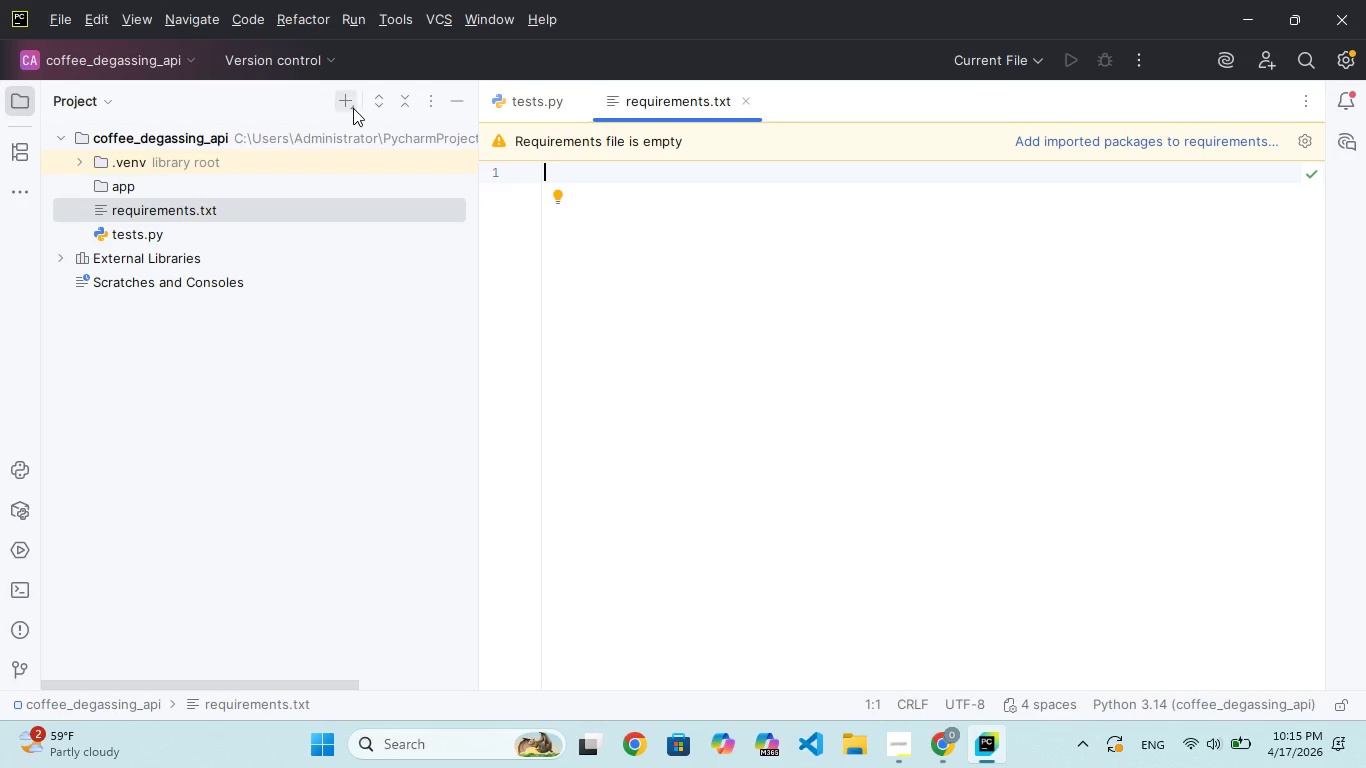 
left_click([339, 97])
 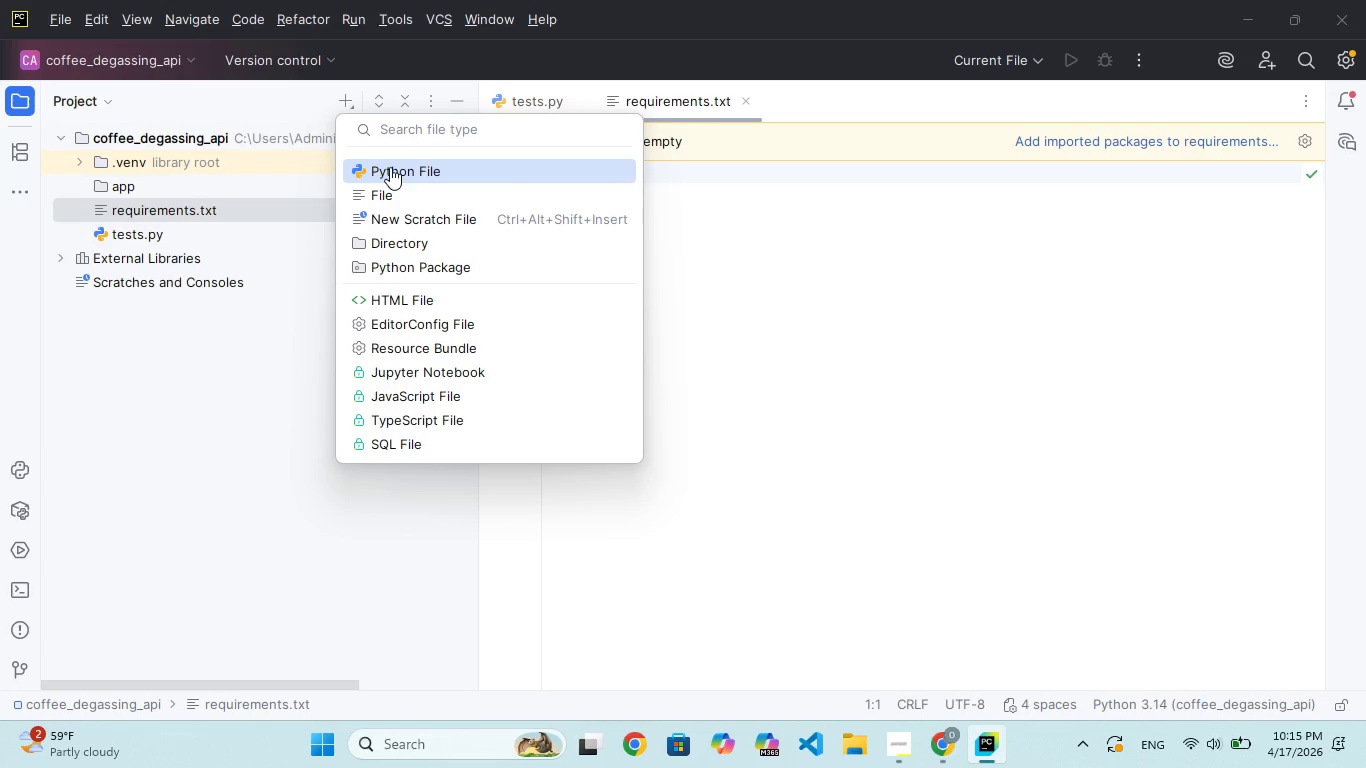 
left_click([396, 189])
 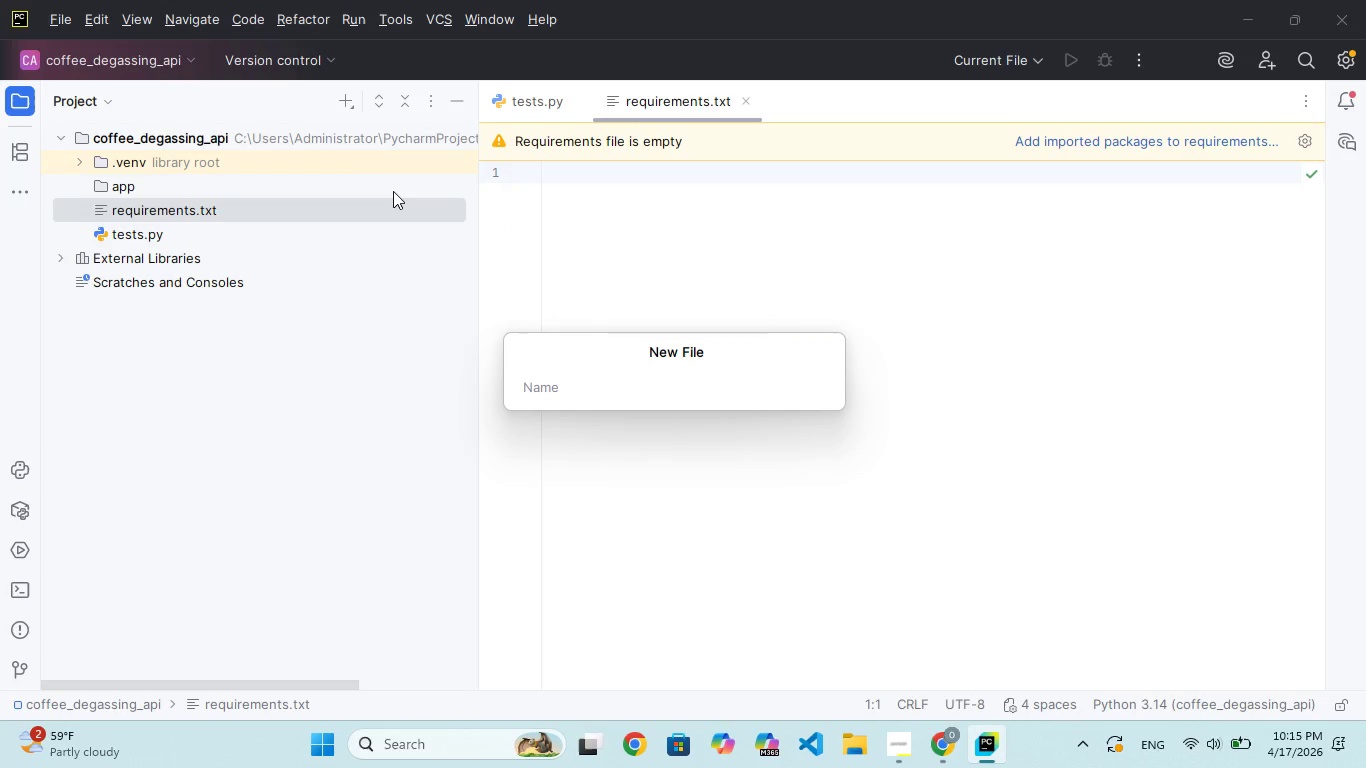 
type(README.md)
 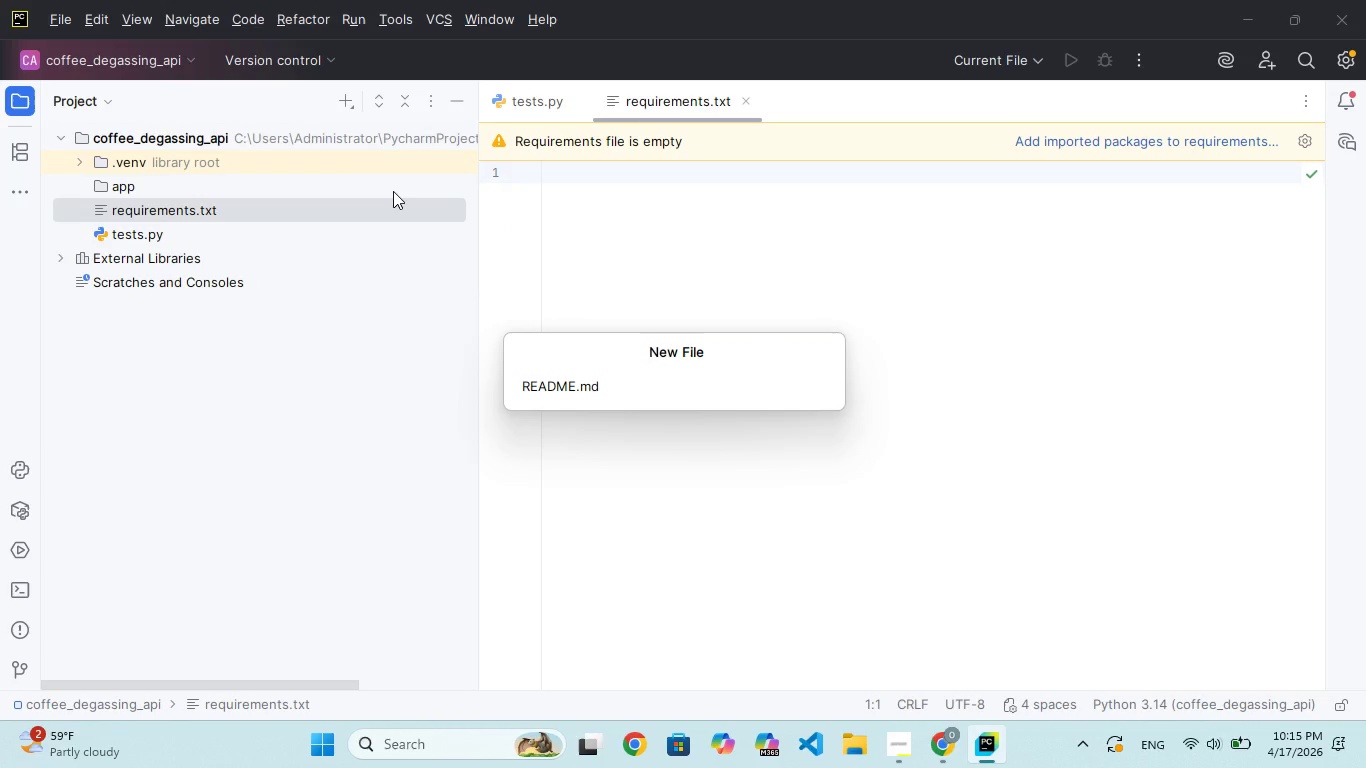 
key(Enter)
 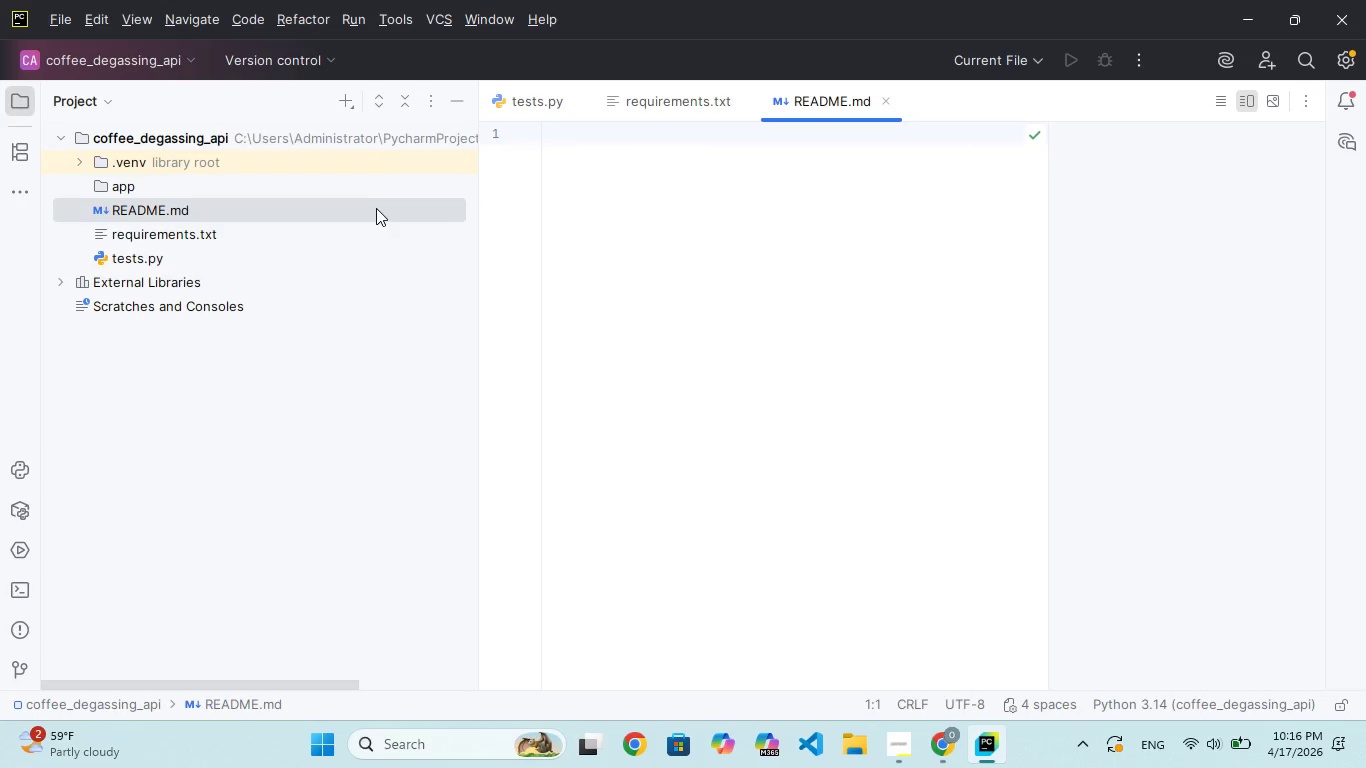 
wait(8.03)
 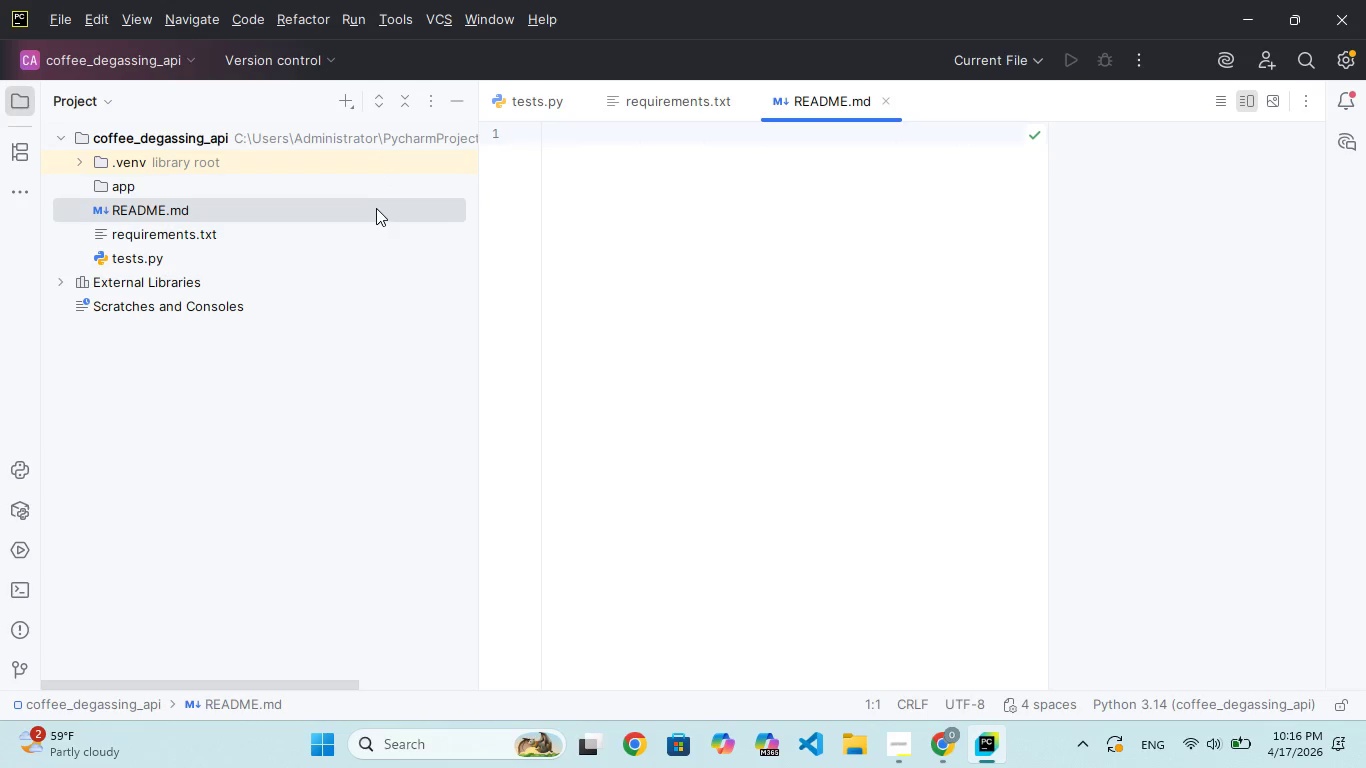 
double_click([138, 194])
 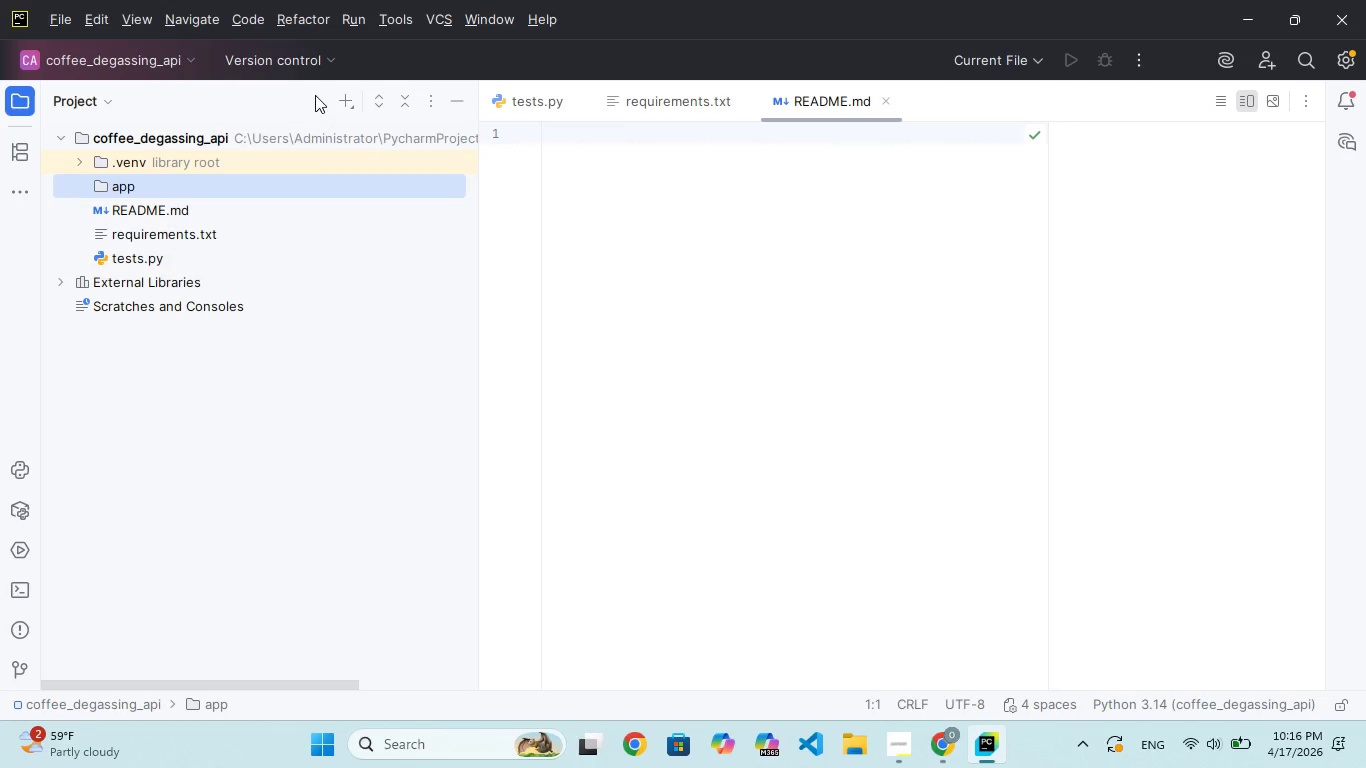 
left_click([345, 102])
 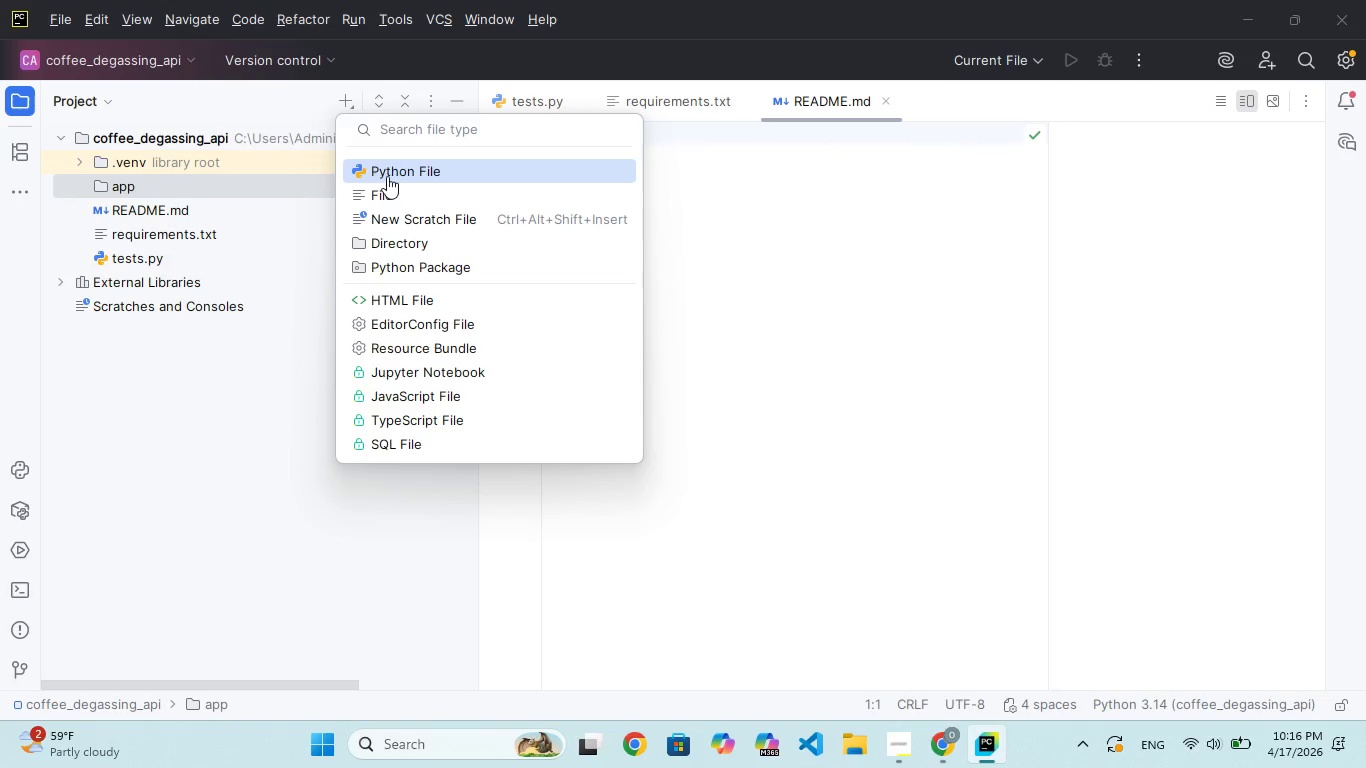 
left_click([387, 174])
 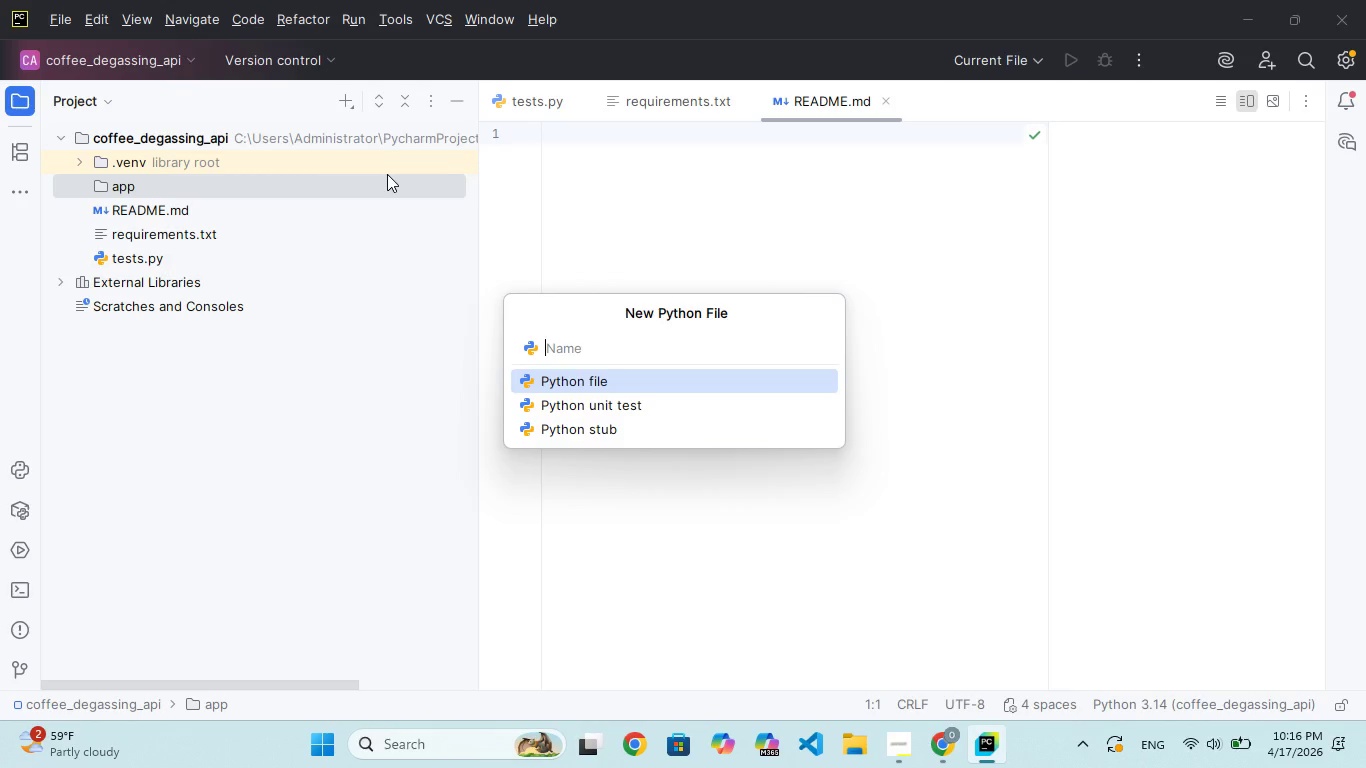 
type(main.py)
 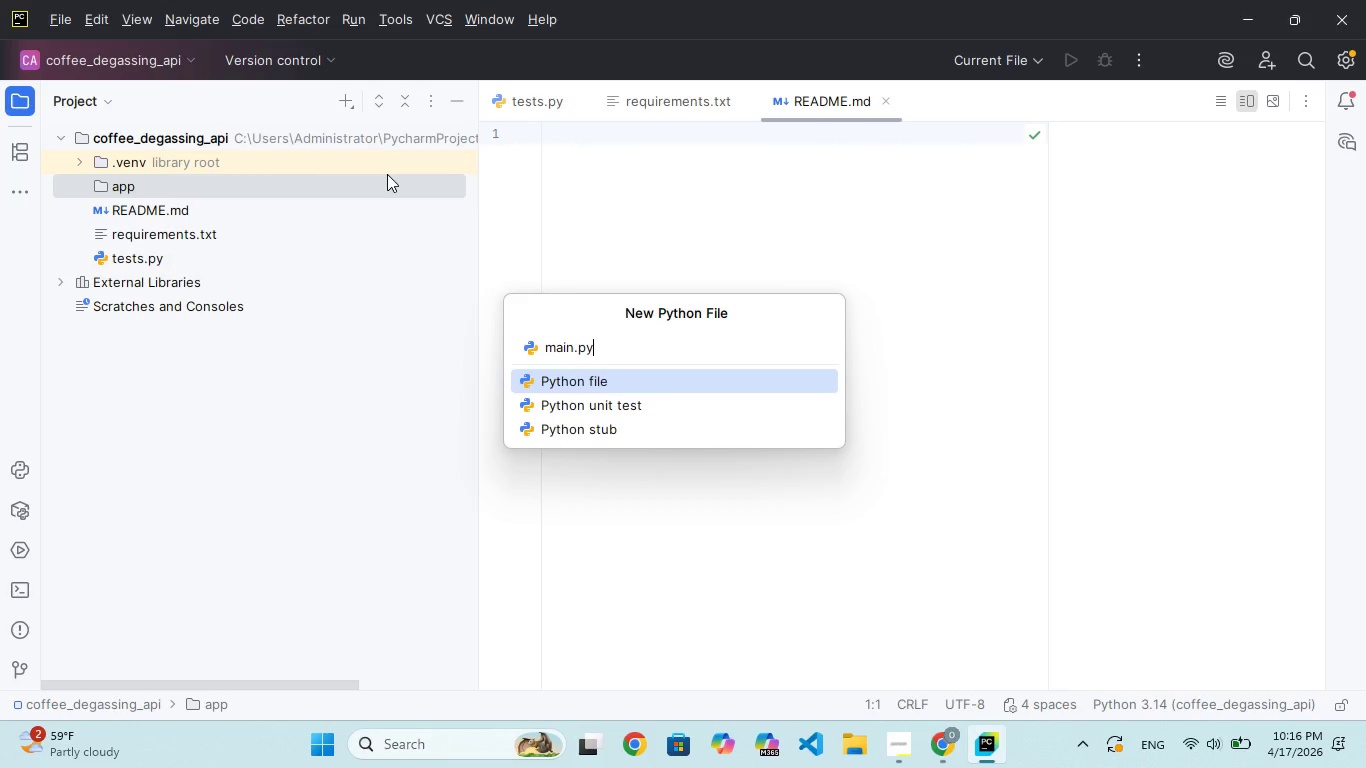 
key(Enter)
 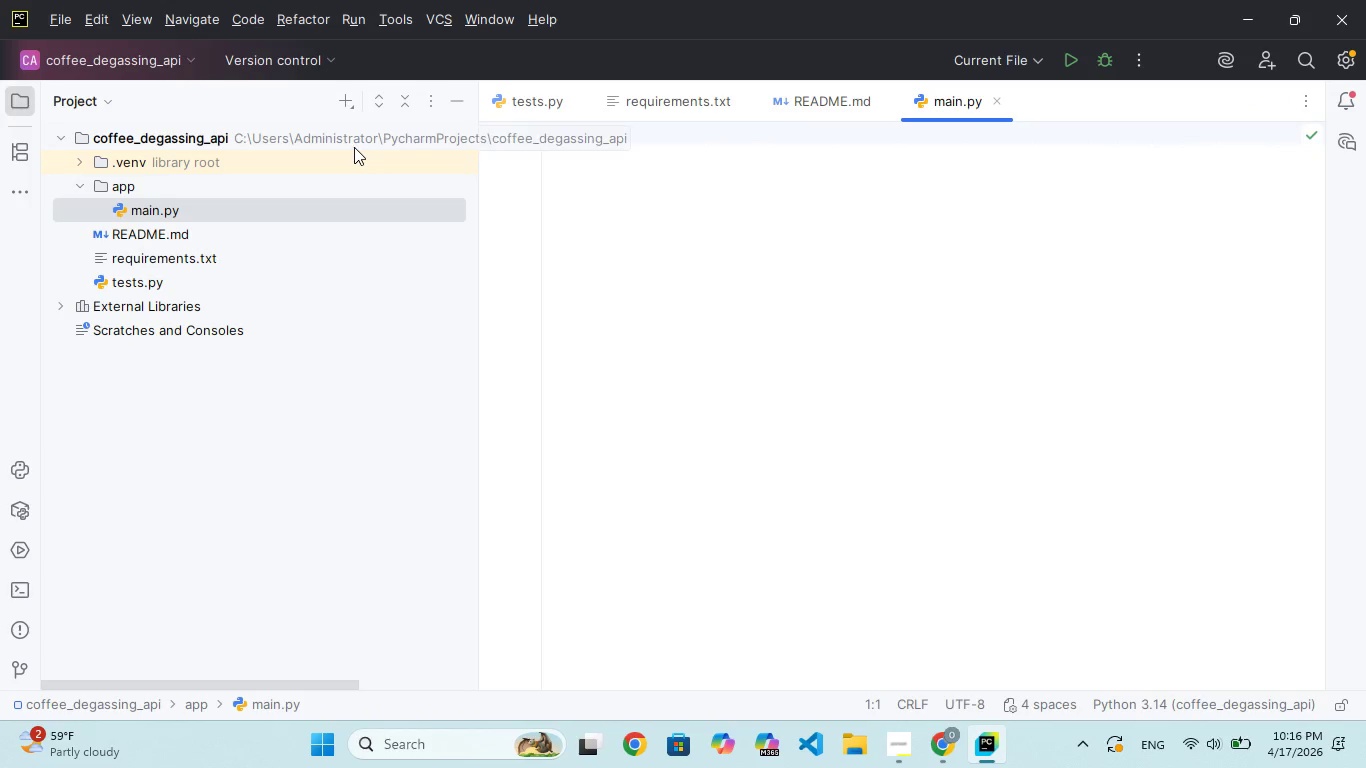 
left_click([346, 104])
 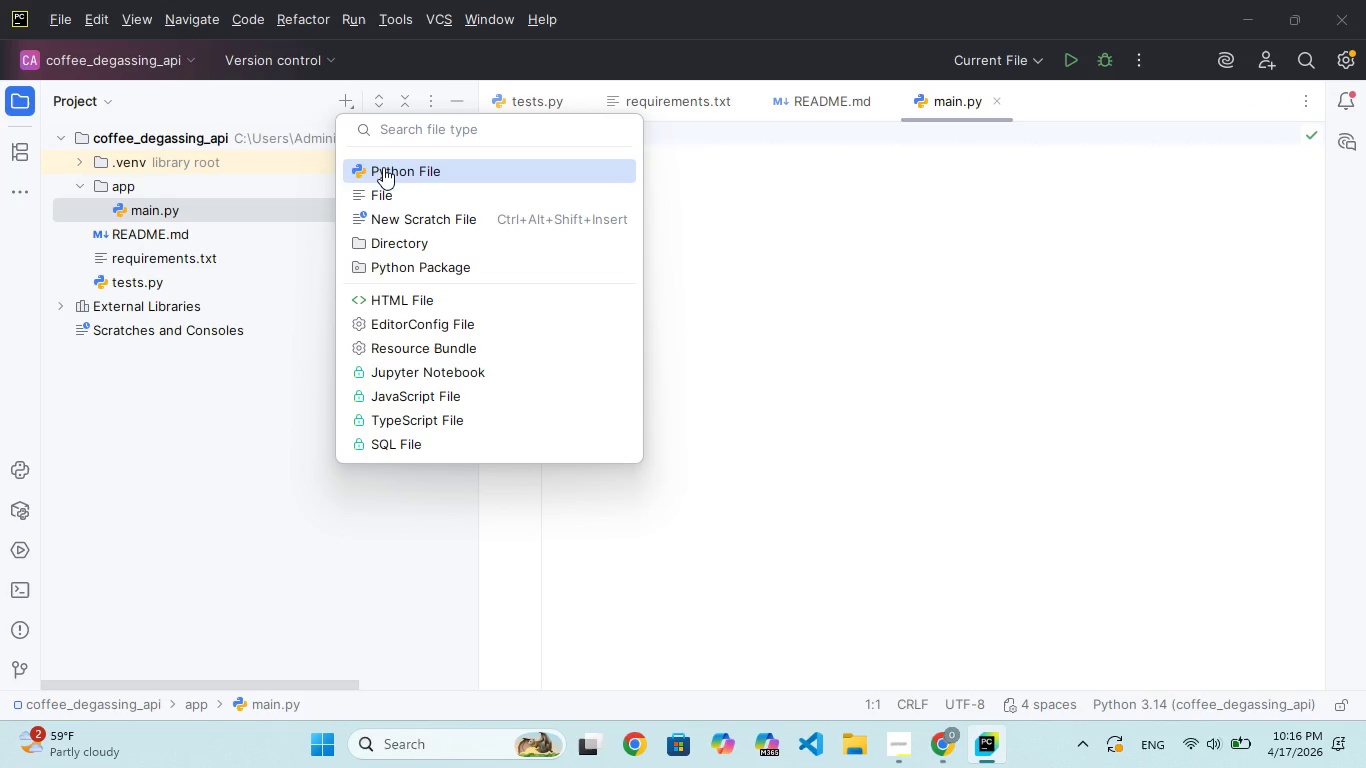 
left_click([383, 167])
 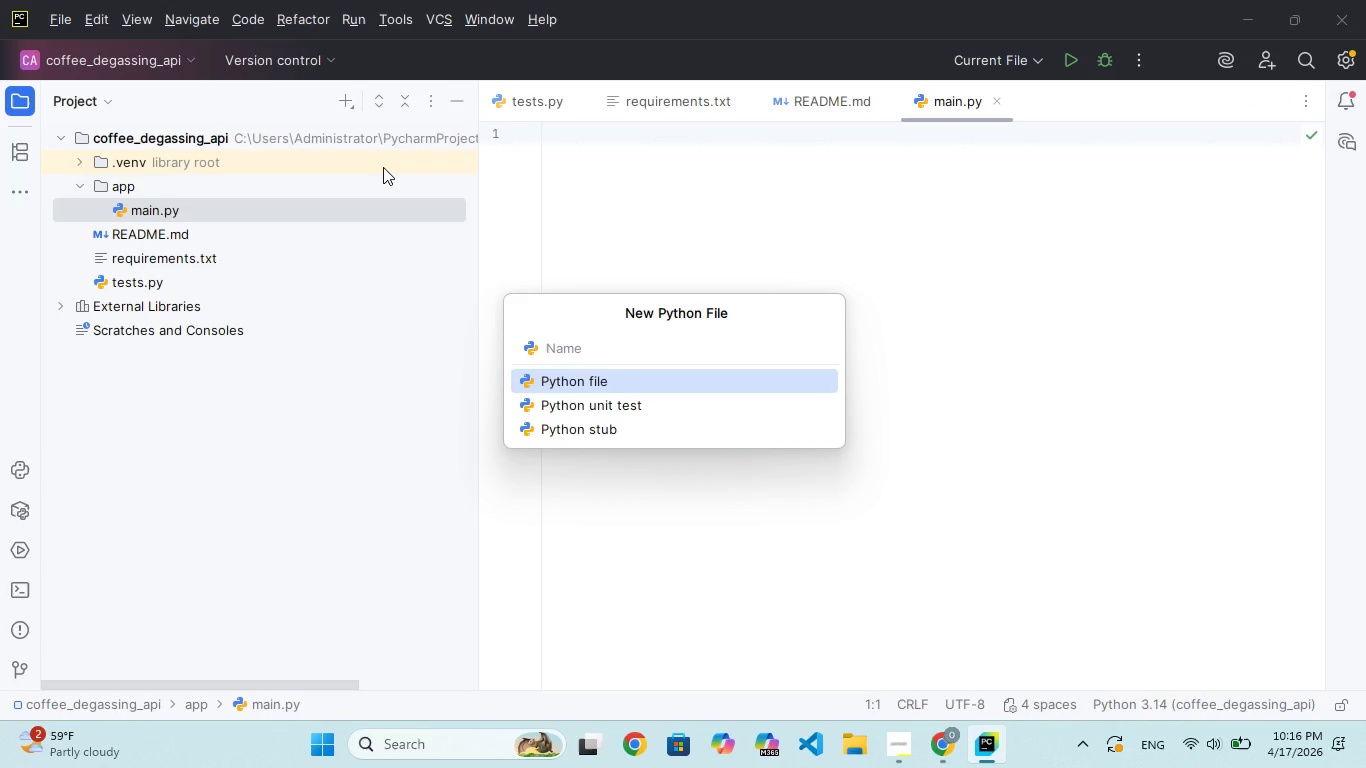 
type(mofed)
key(Backspace)
key(Backspace)
type(dels.py)
 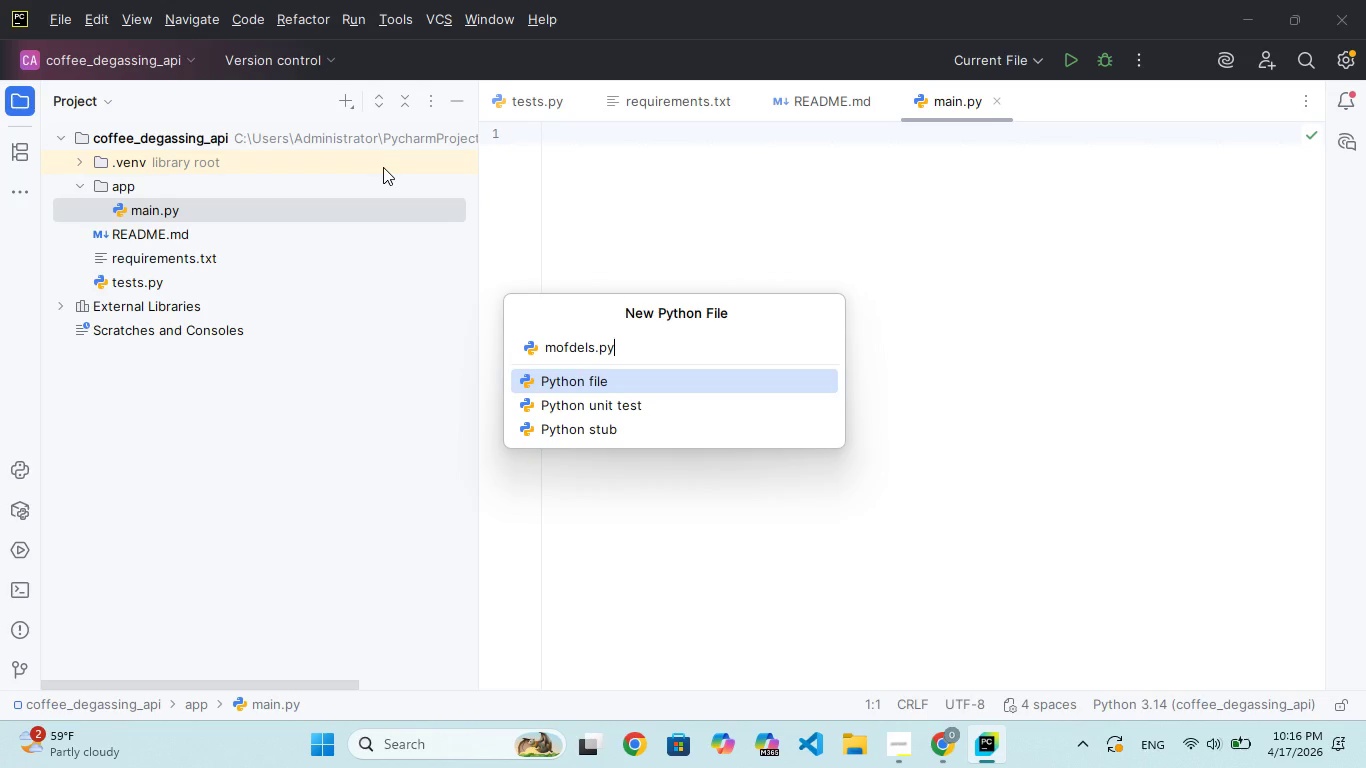 
hold_key(key=ArrowLeft, duration=0.72)
 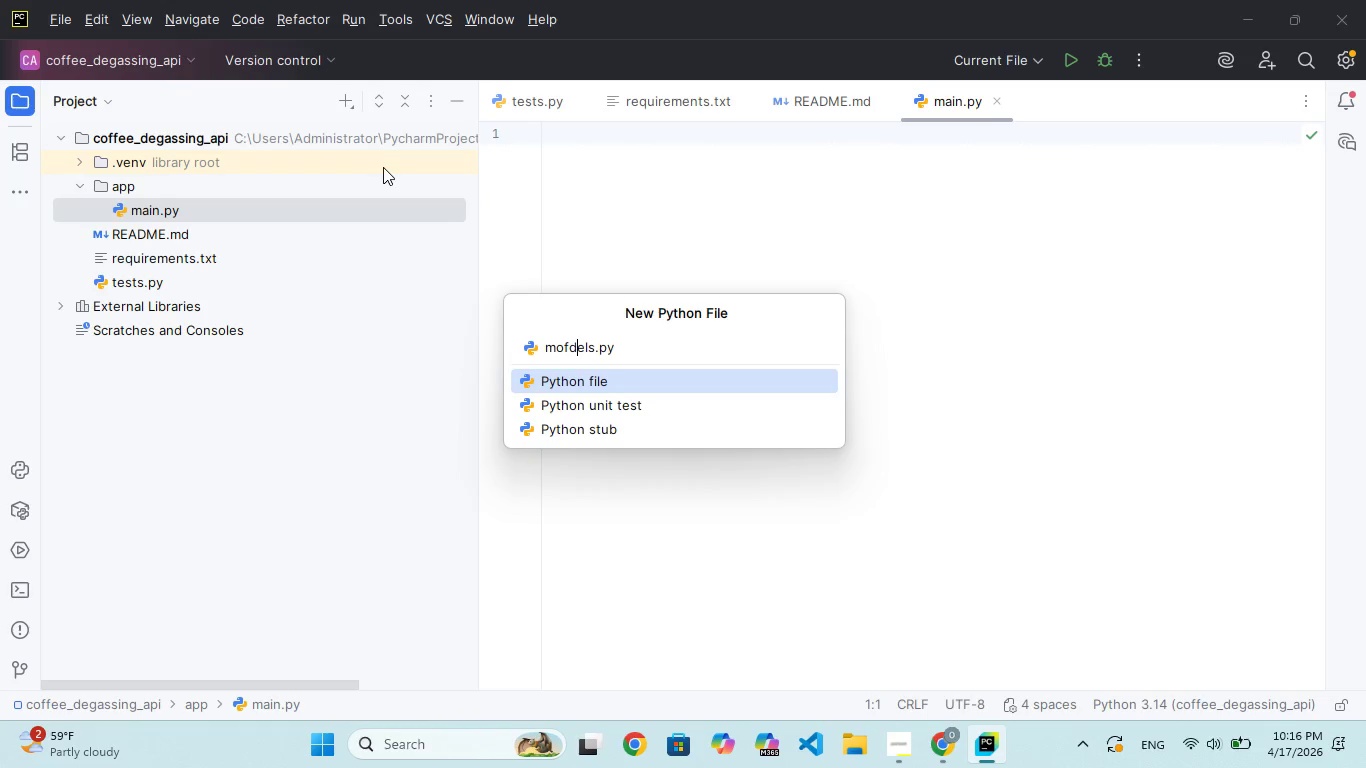 
key(ArrowLeft)
 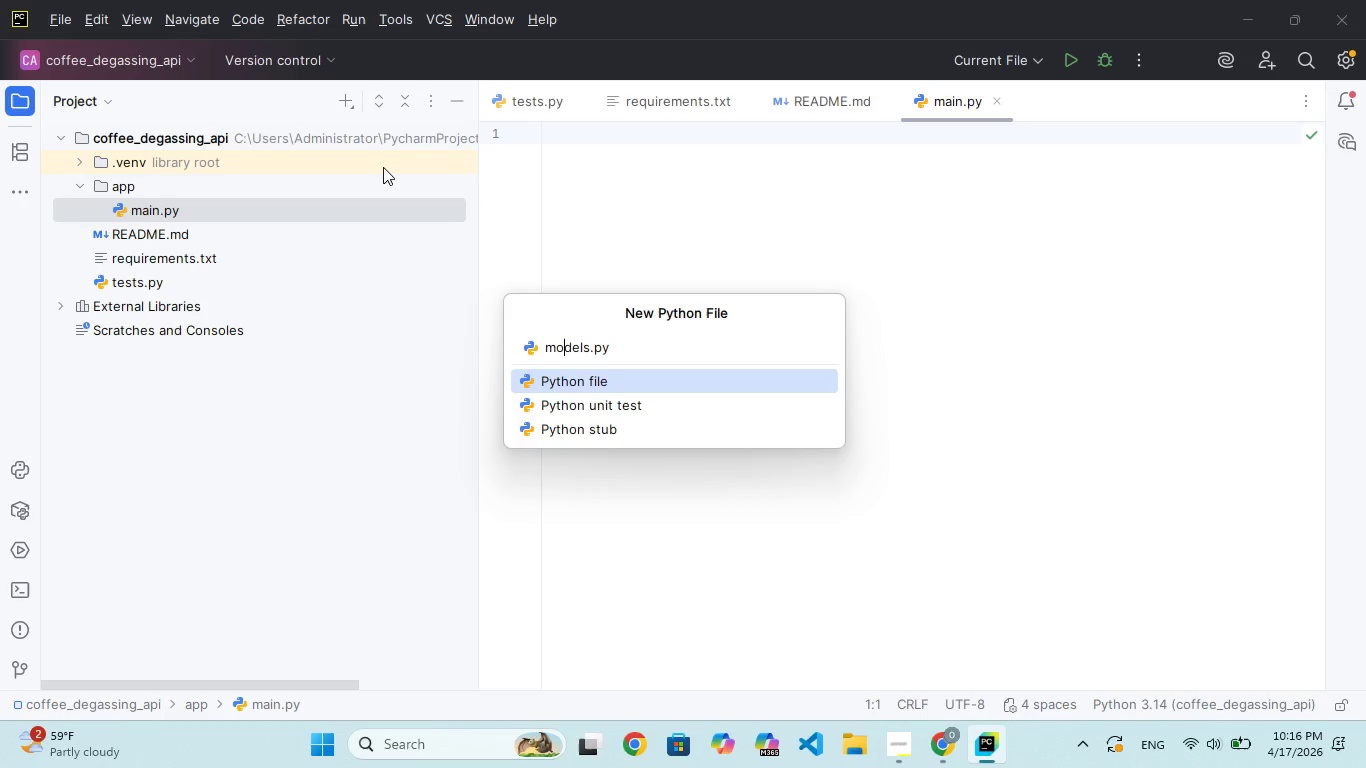 
key(Backspace)
 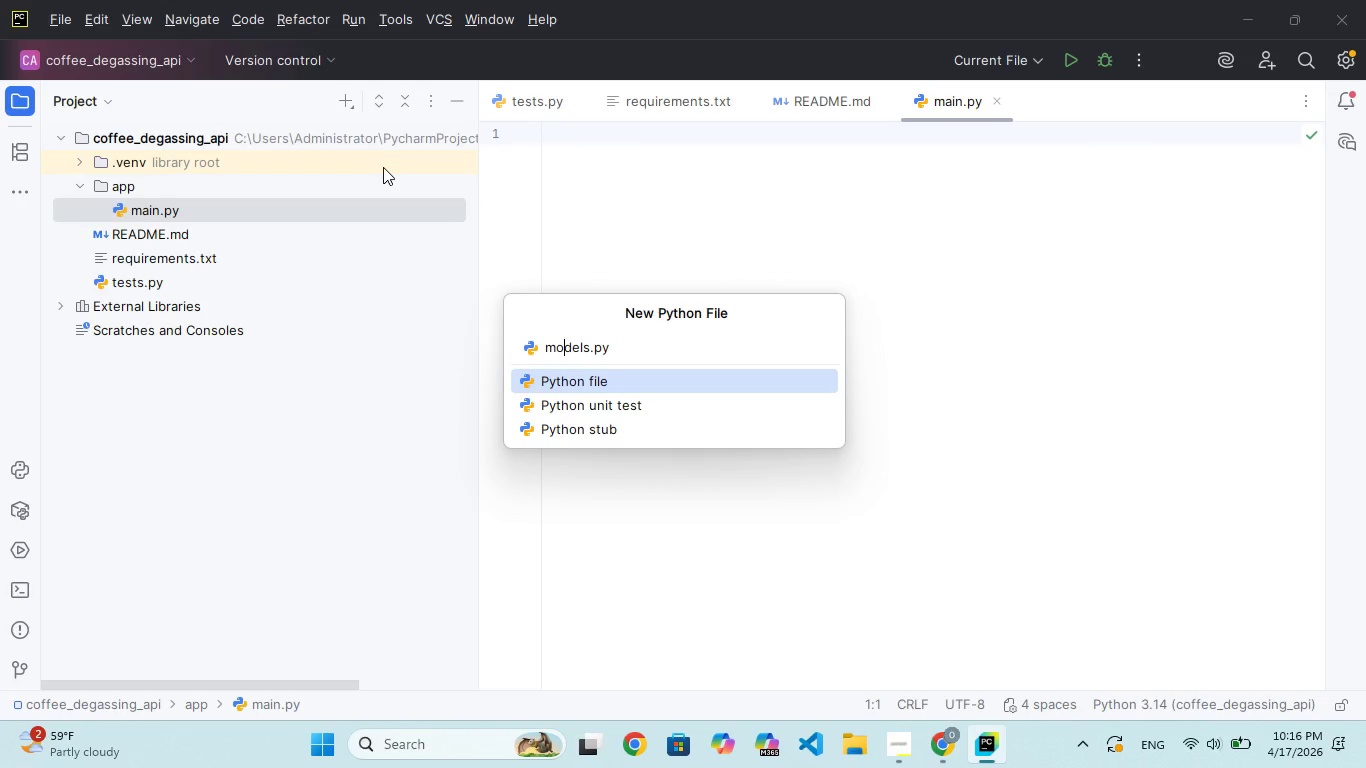 
key(Enter)
 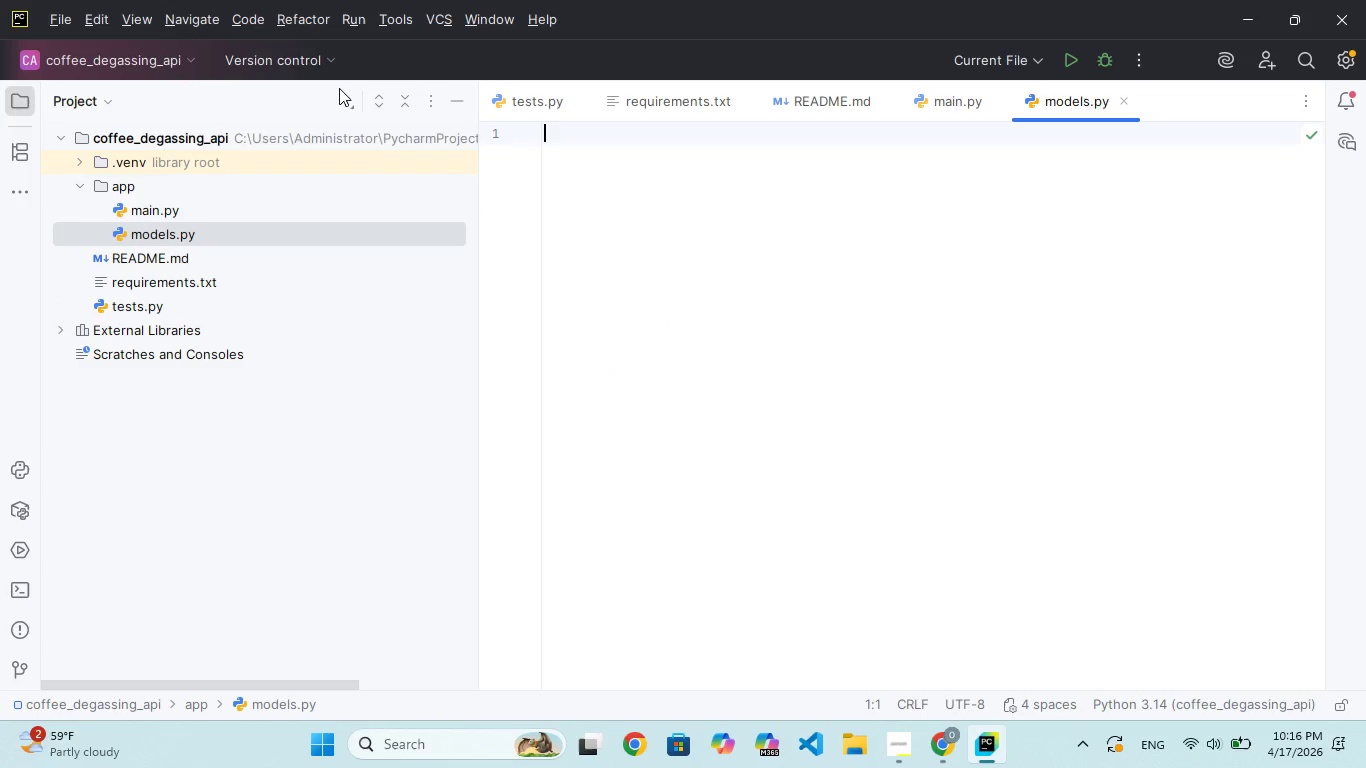 
left_click([341, 105])
 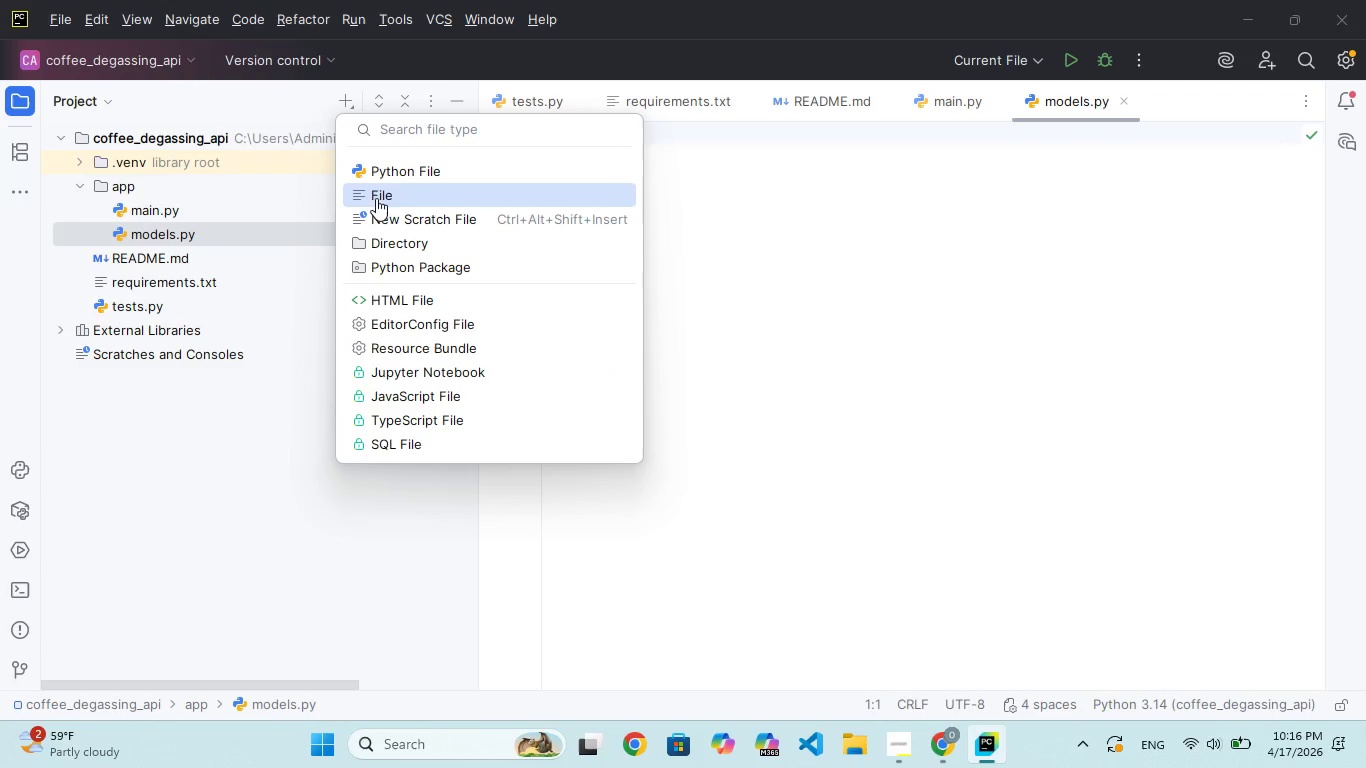 
left_click([380, 181])
 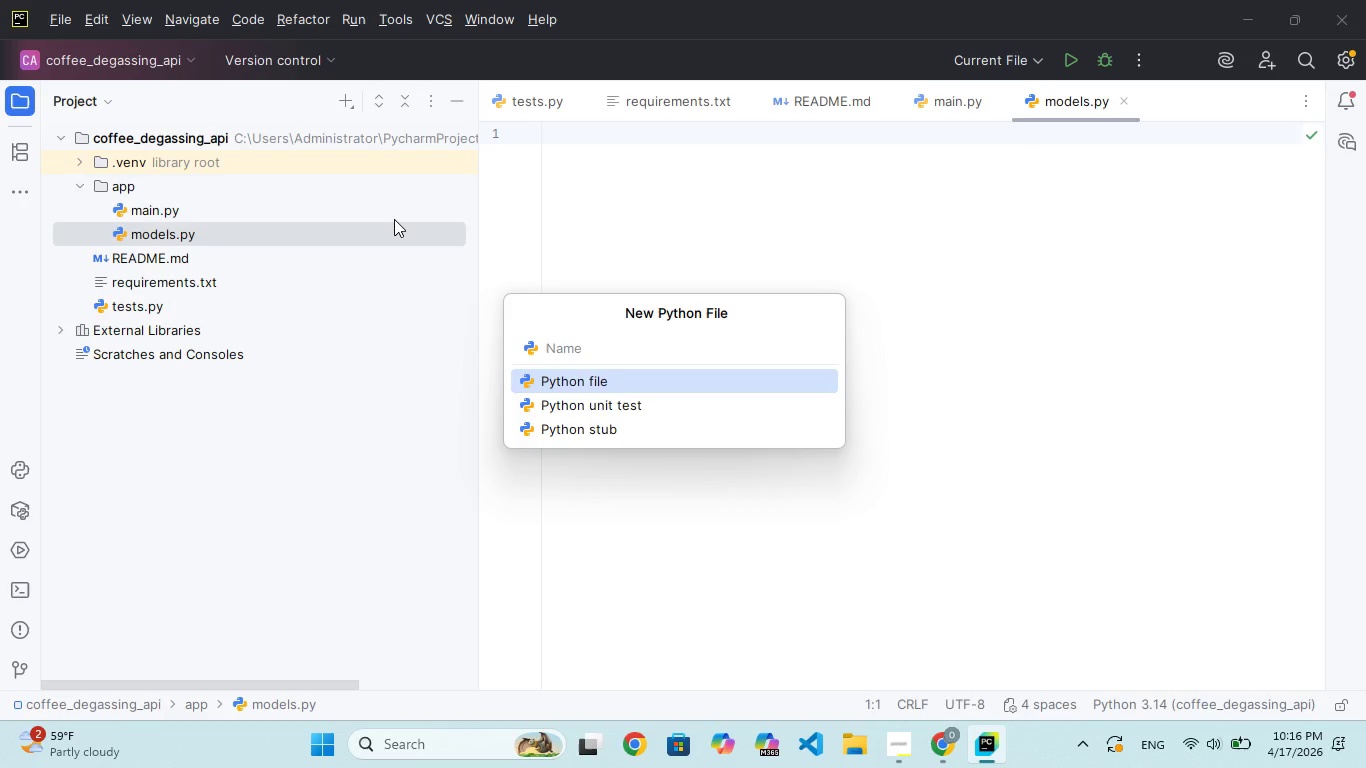 
wait(10.69)
 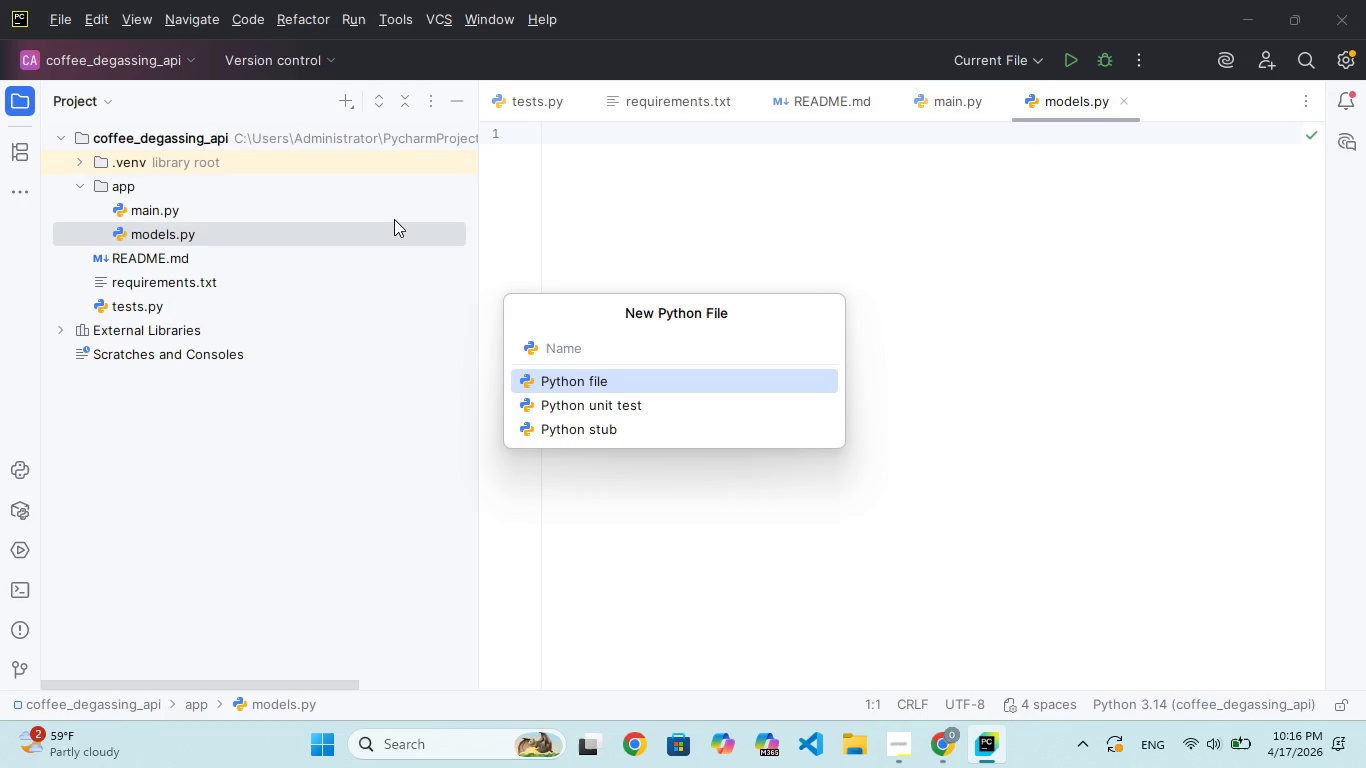 
type(logic.py)
 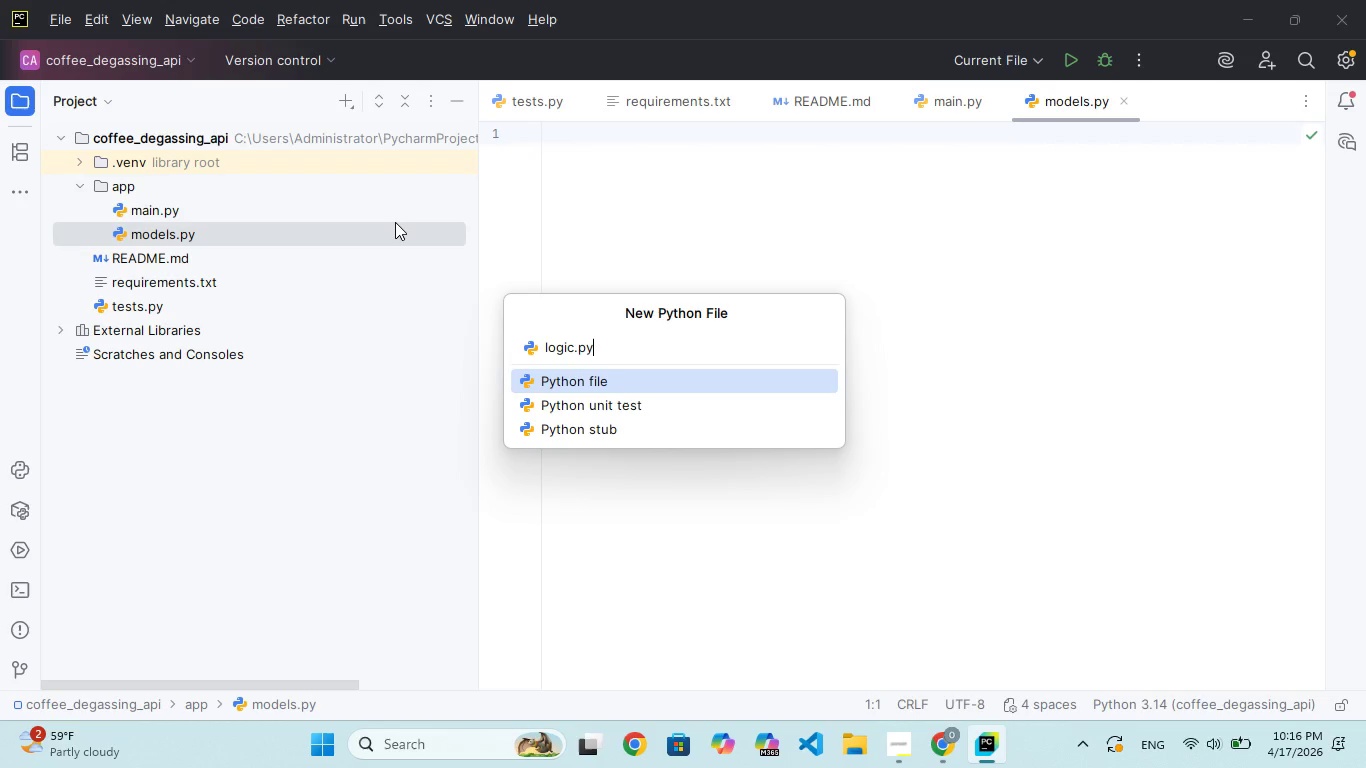 
key(Enter)
 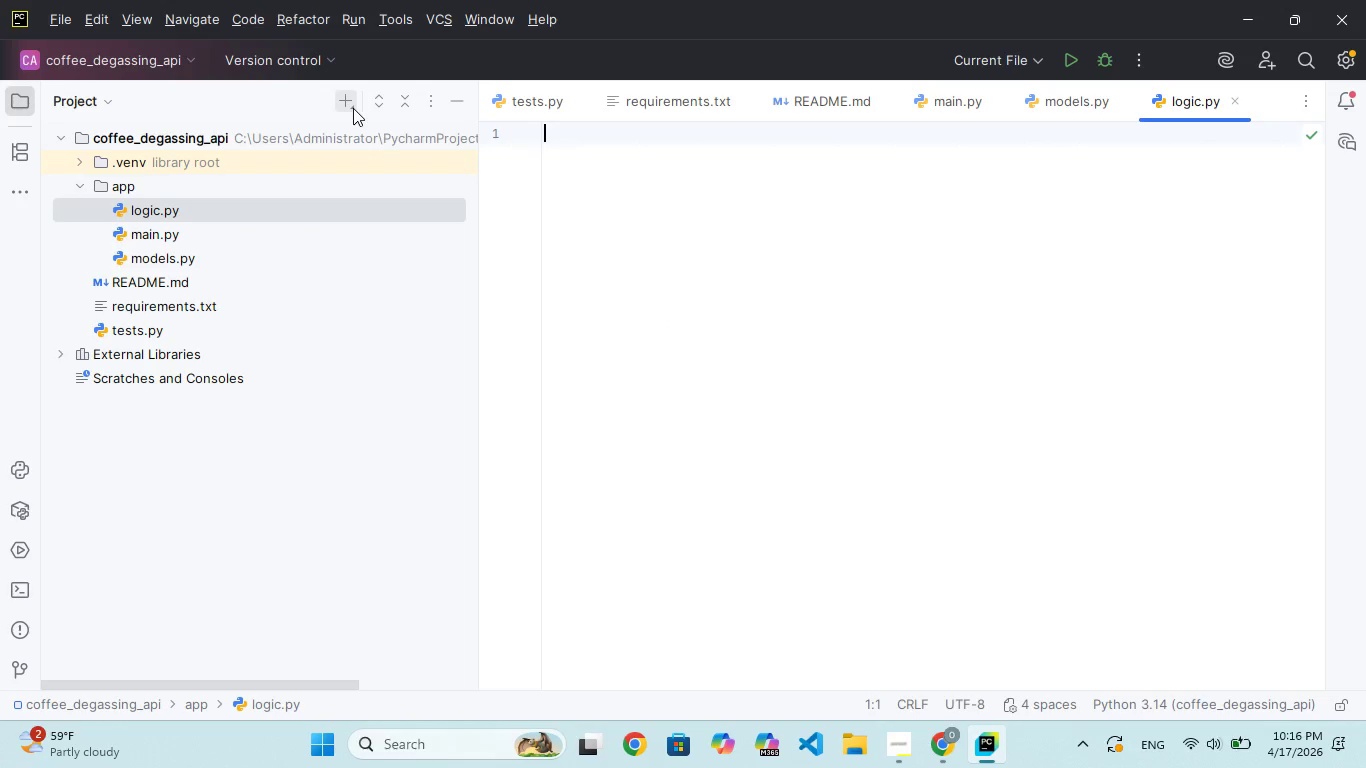 
left_click([348, 104])
 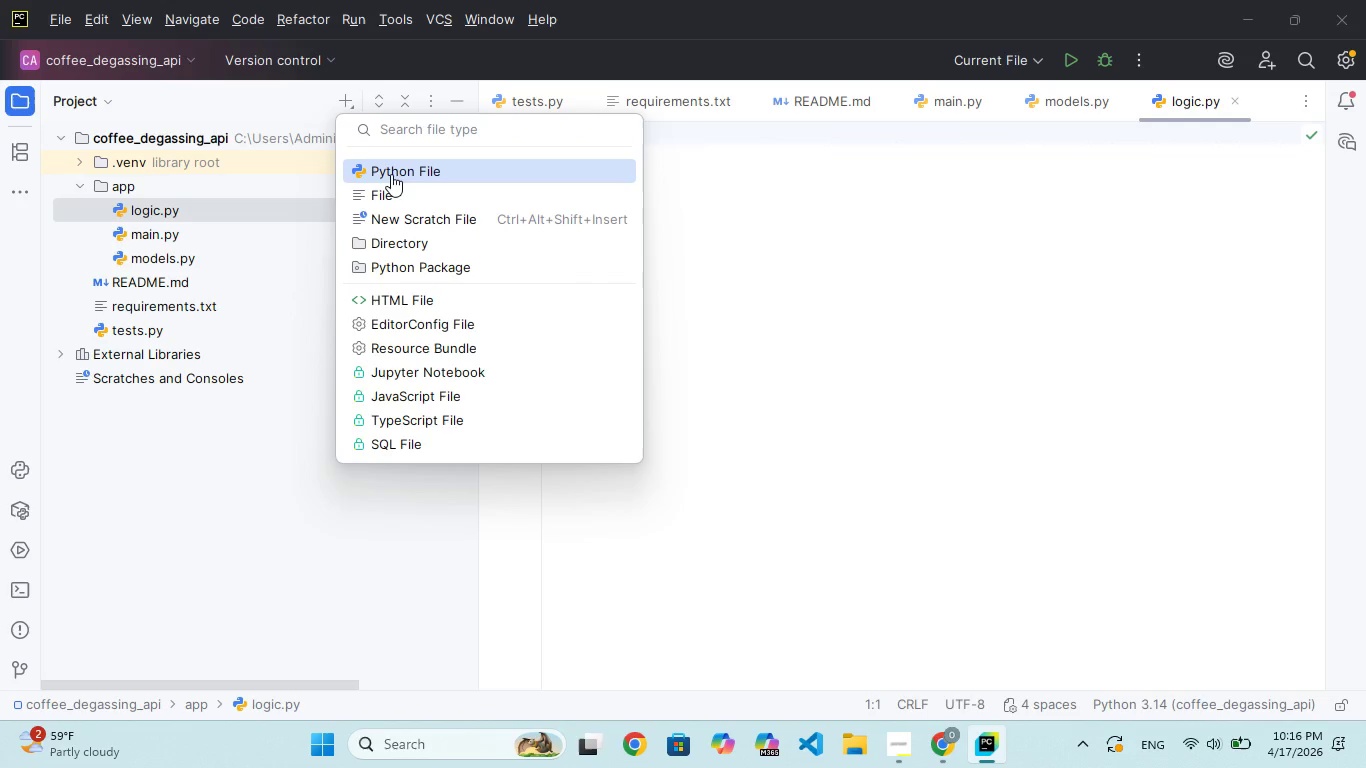 
left_click([392, 174])
 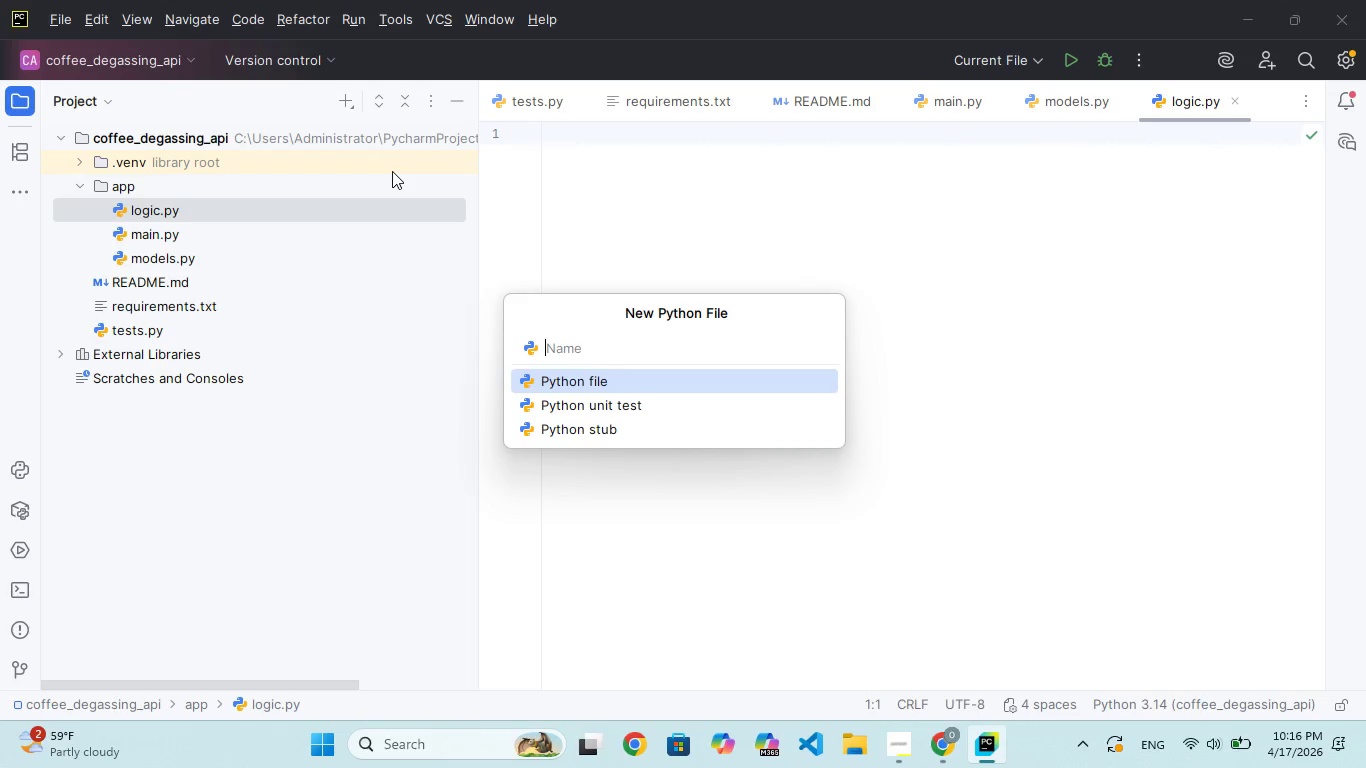 
type(utils.py)
 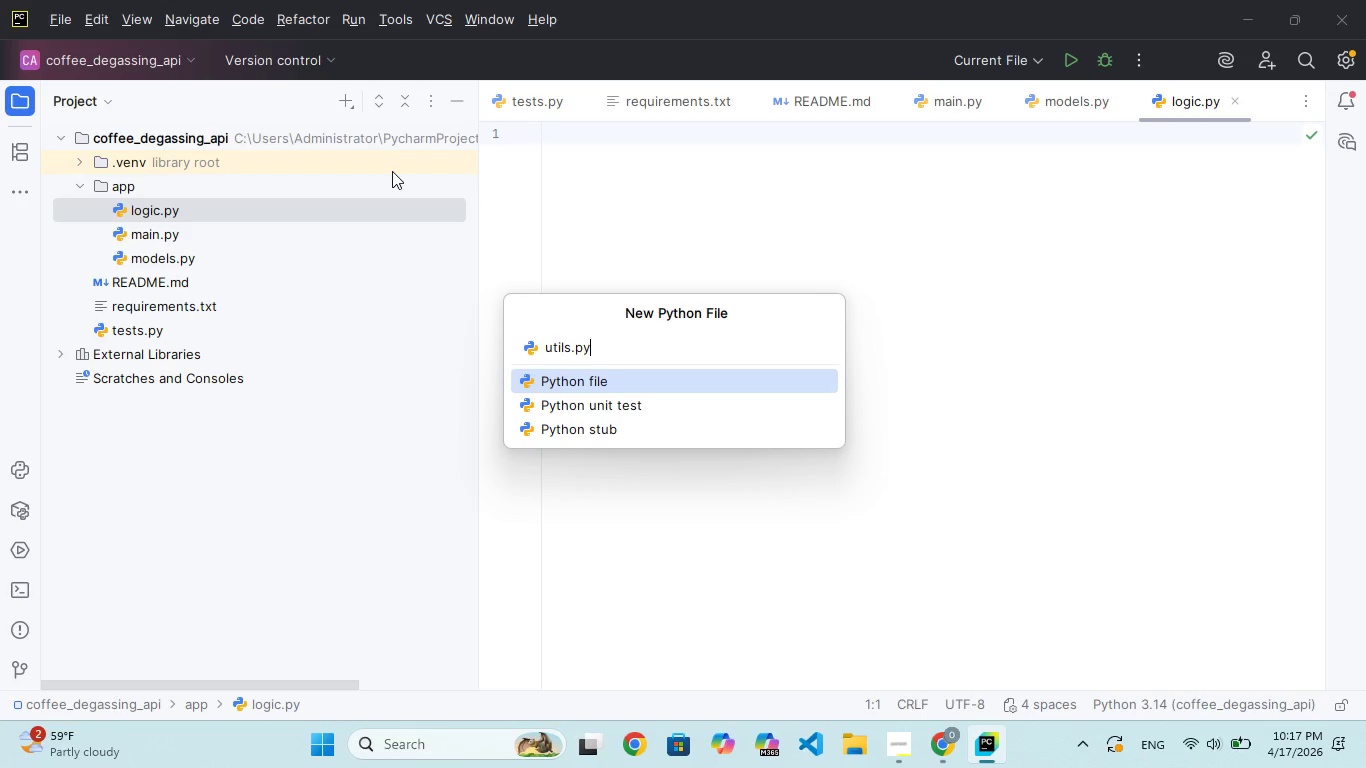 
key(Enter)
 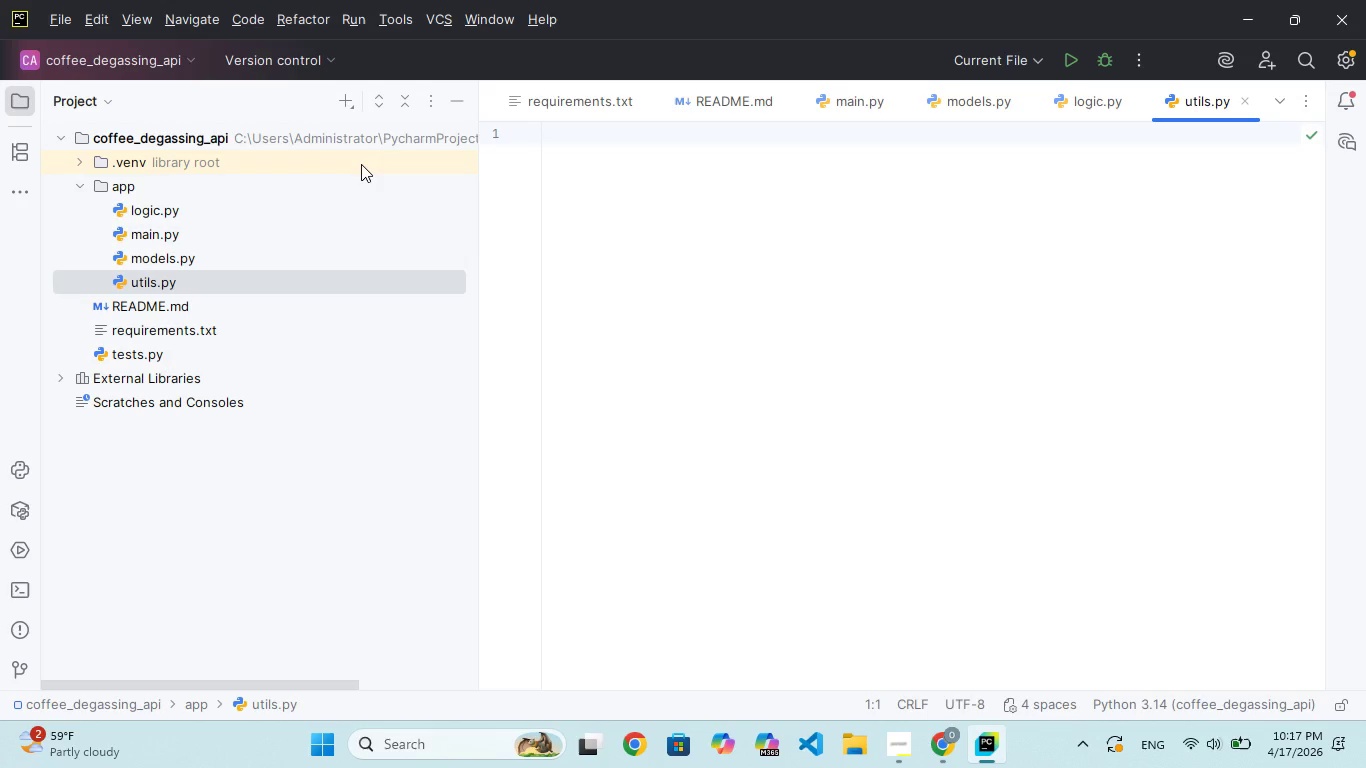 
wait(37.33)
 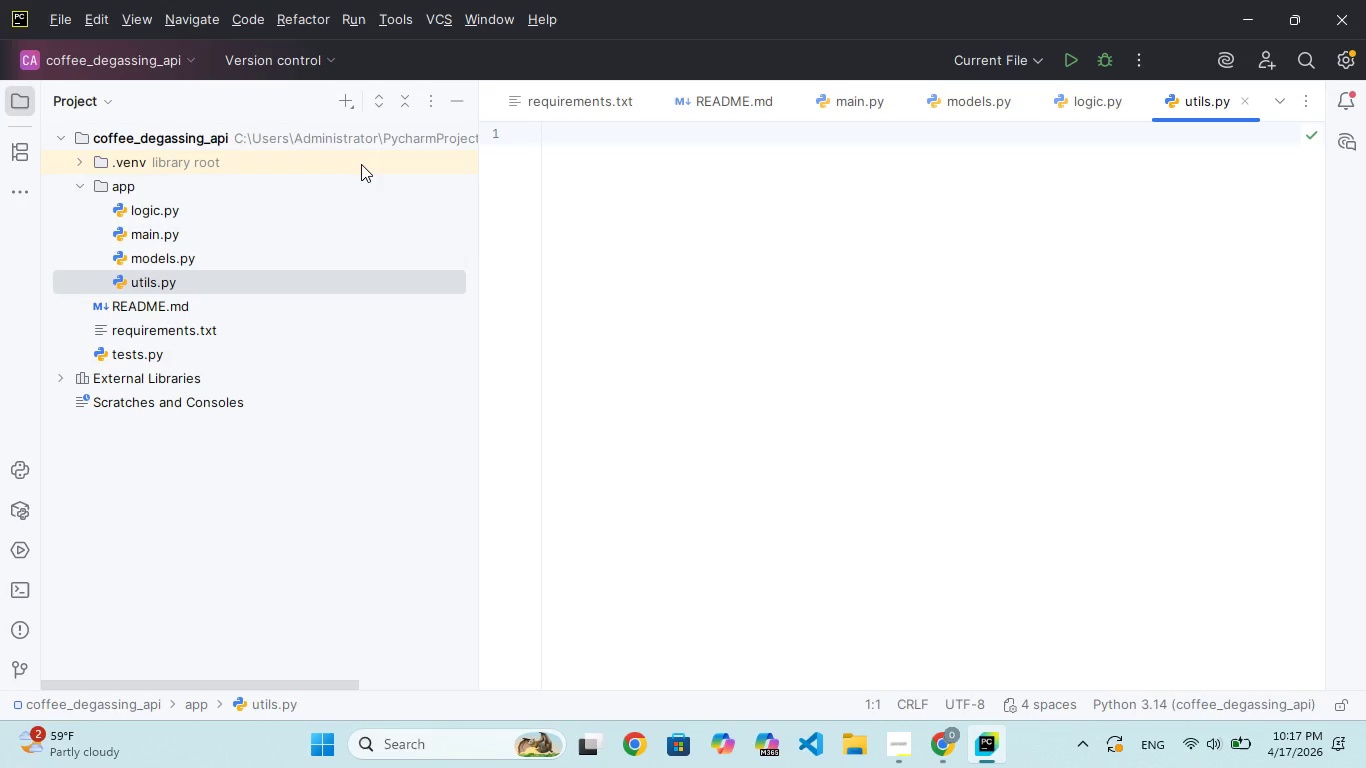 
double_click([220, 338])
 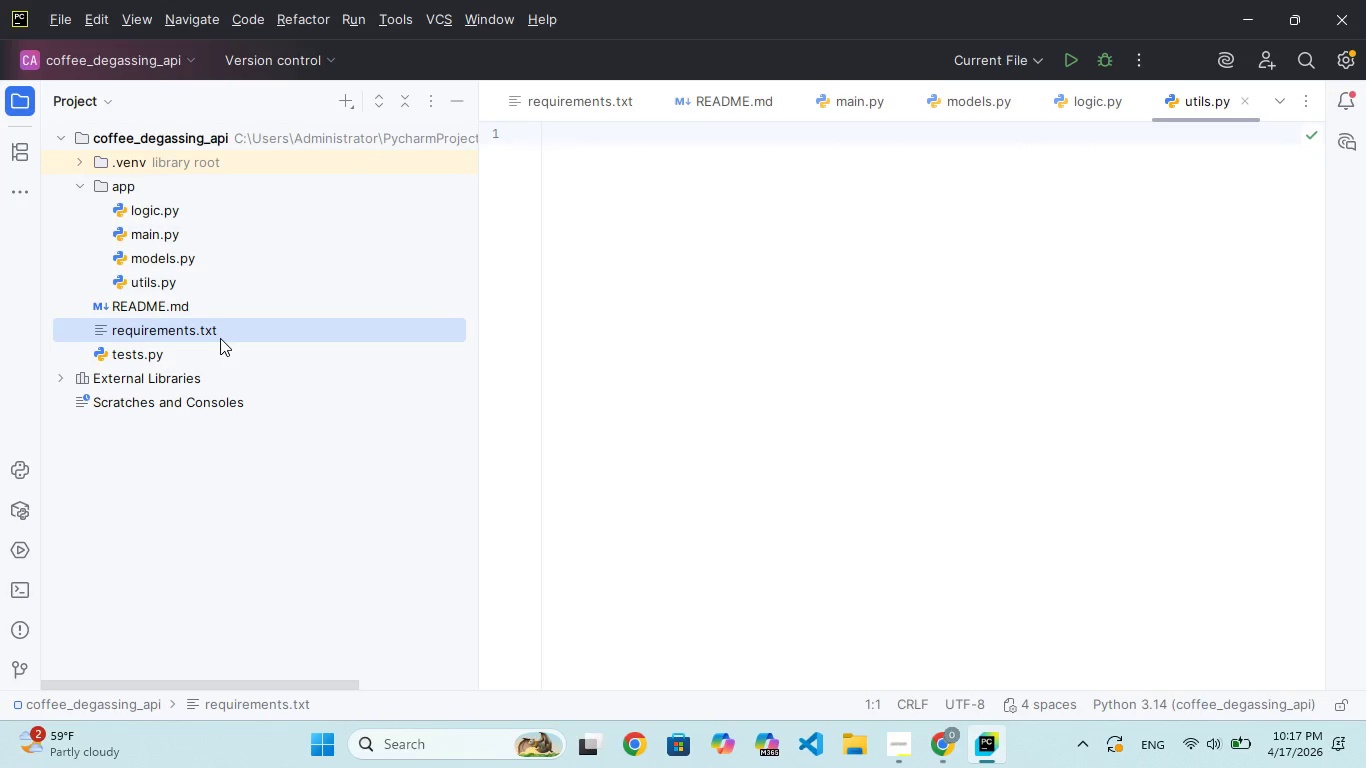 
triple_click([220, 338])
 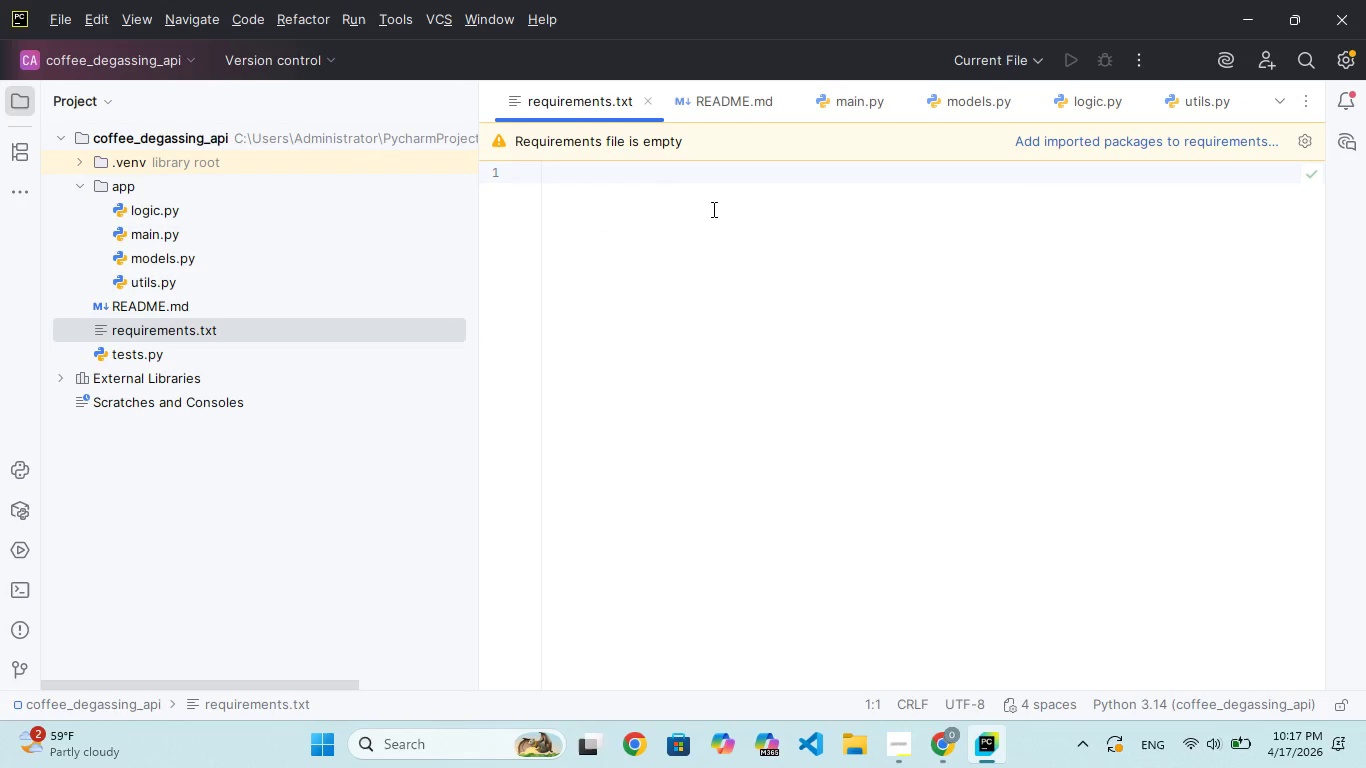 
left_click([699, 220])
 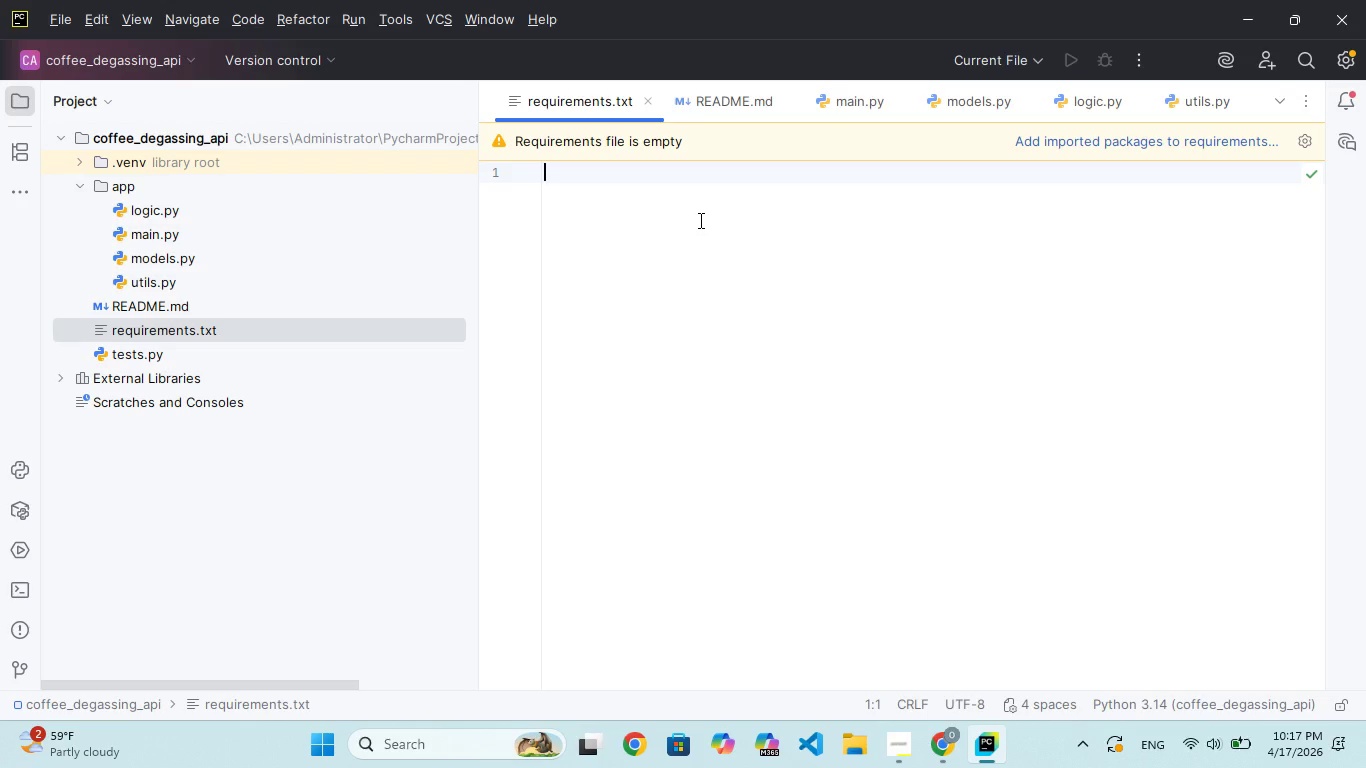 
wait(5.64)
 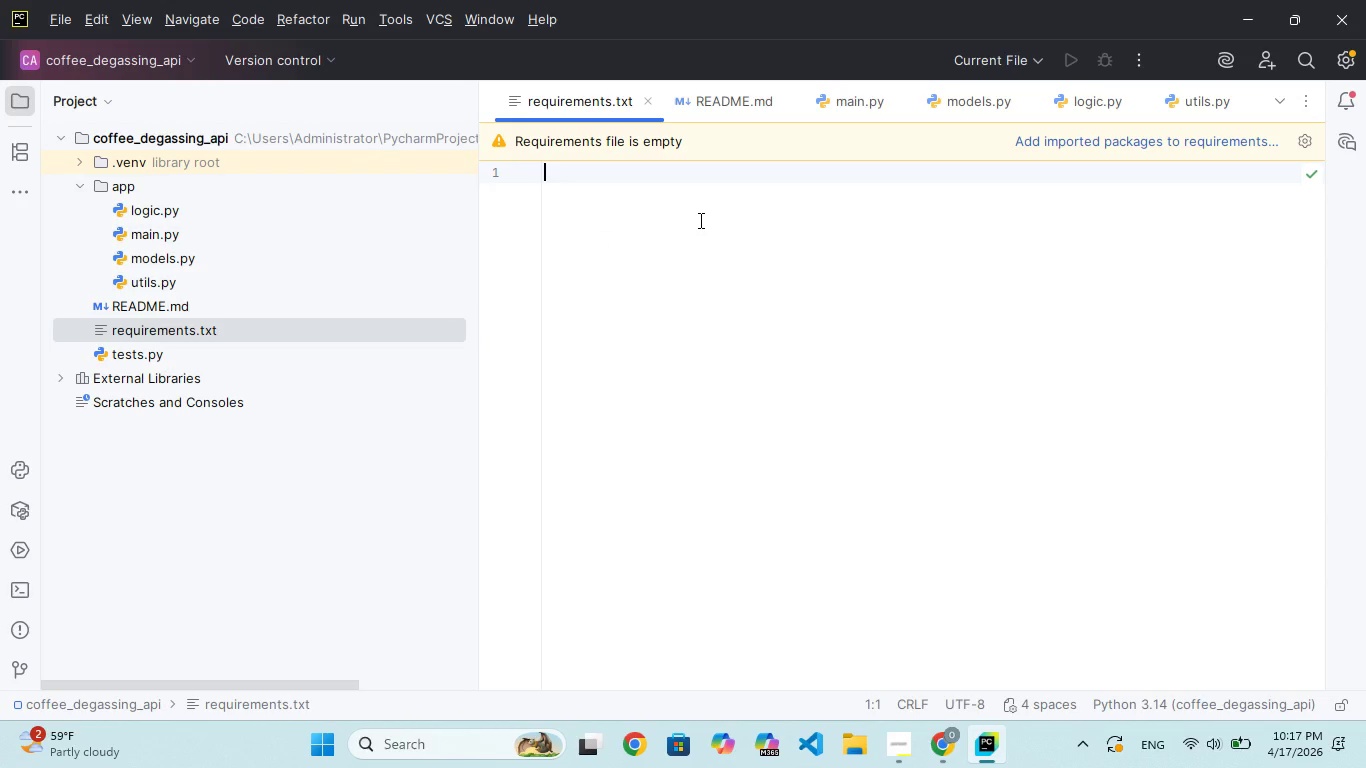 
type(fst)
 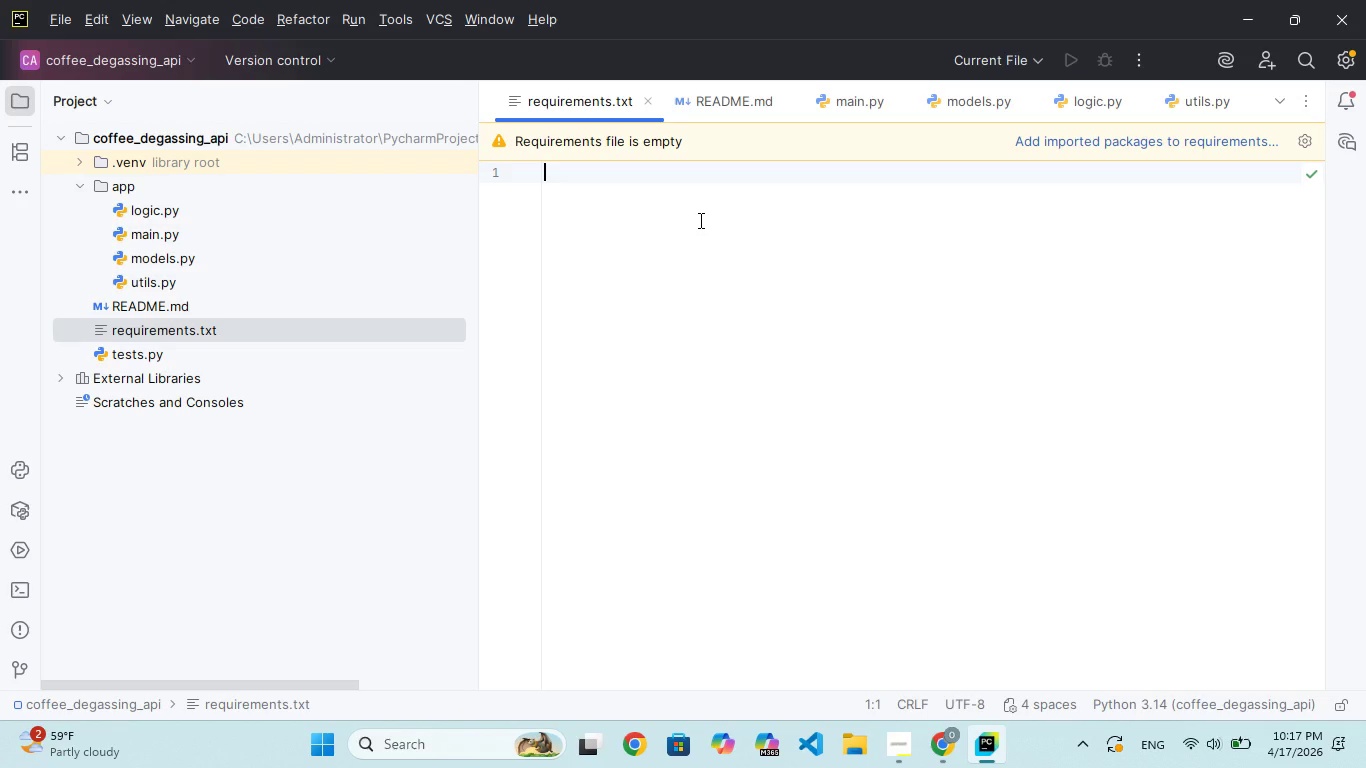 
hold_key(key=A, duration=0.36)
 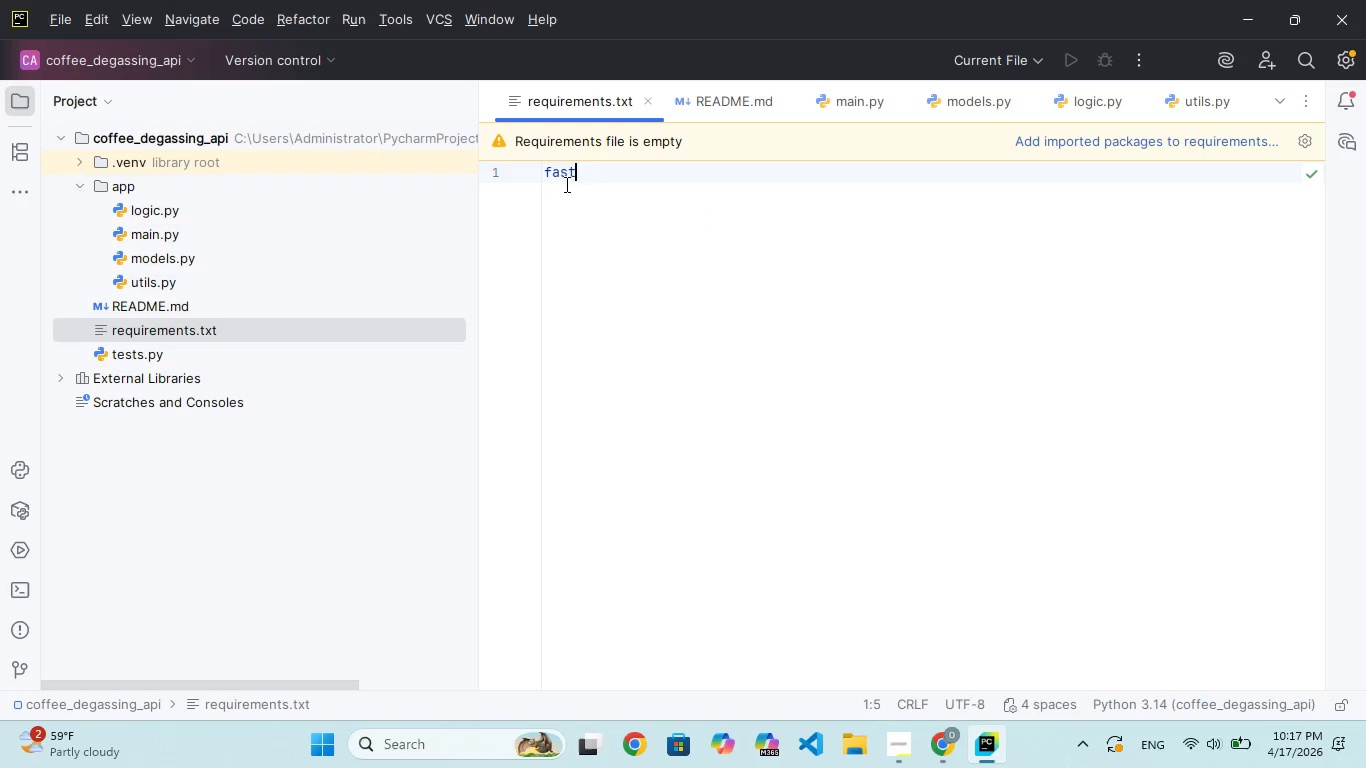 
type(api)
 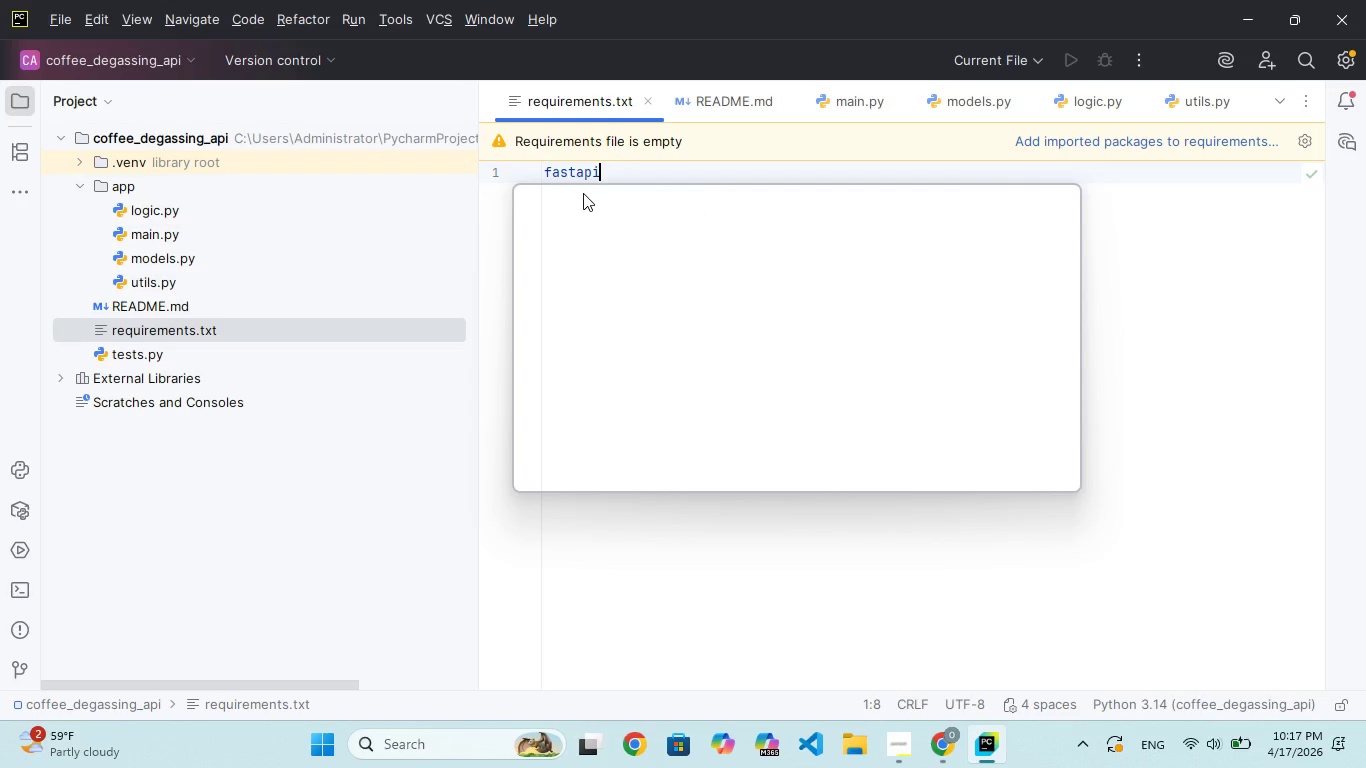 
key(Enter)
 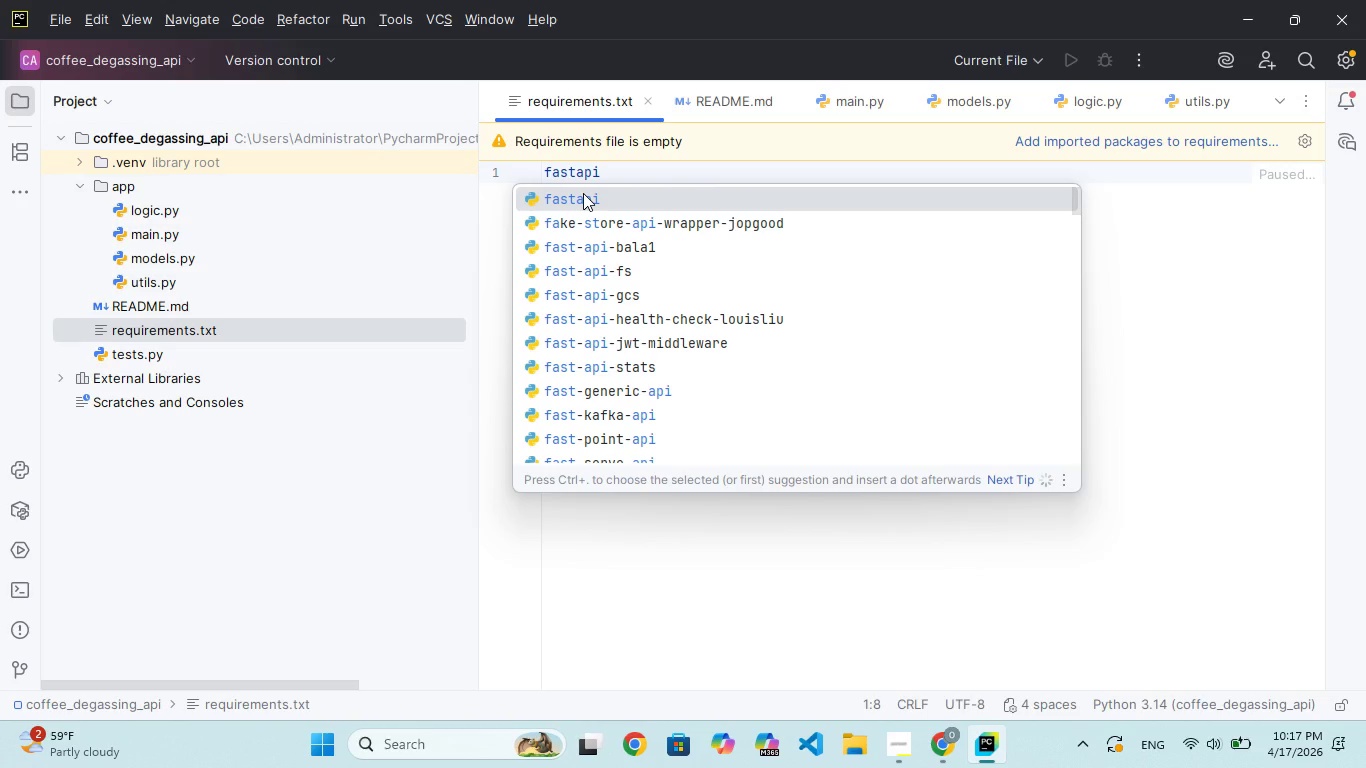 
type(uvicor)
key(Backspace)
key(Backspace)
key(Backspace)
key(Backspace)
key(Backspace)
key(Backspace)
 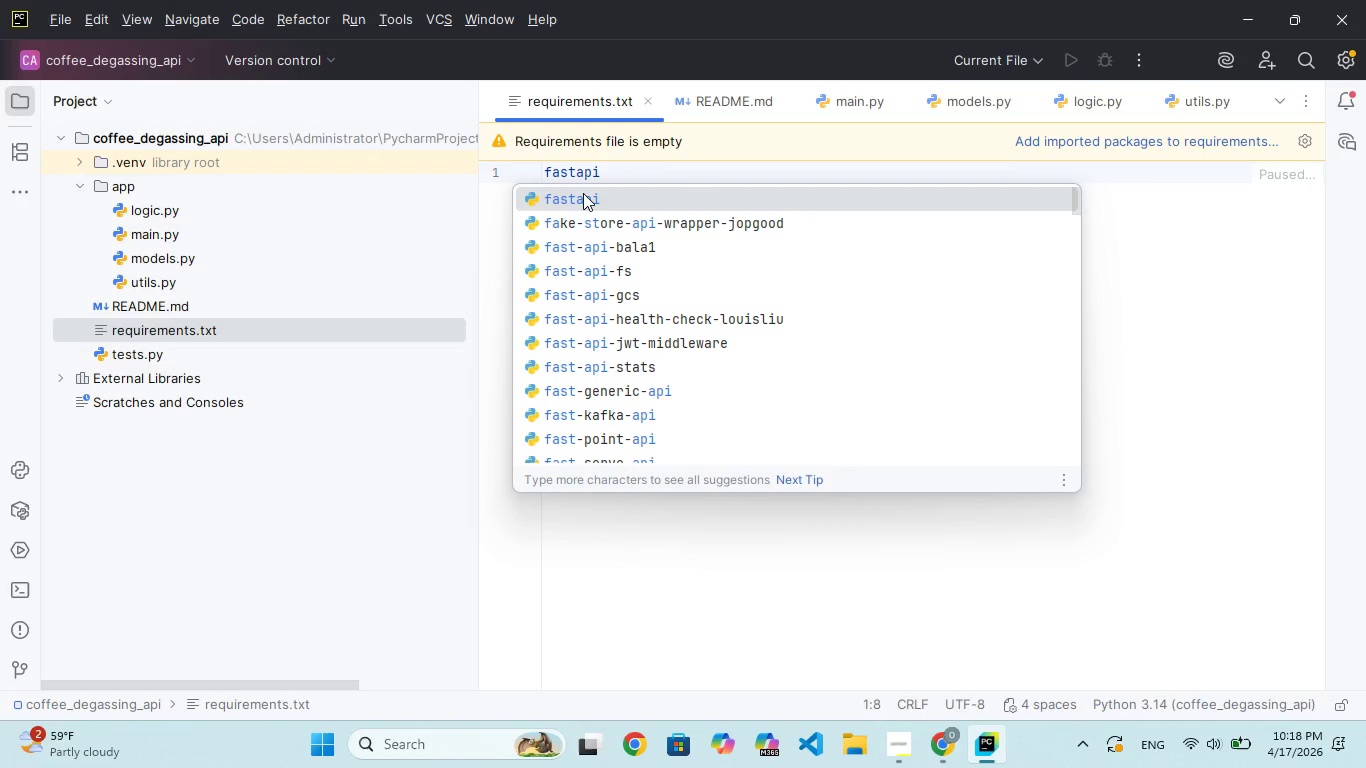 
key(Enter)
 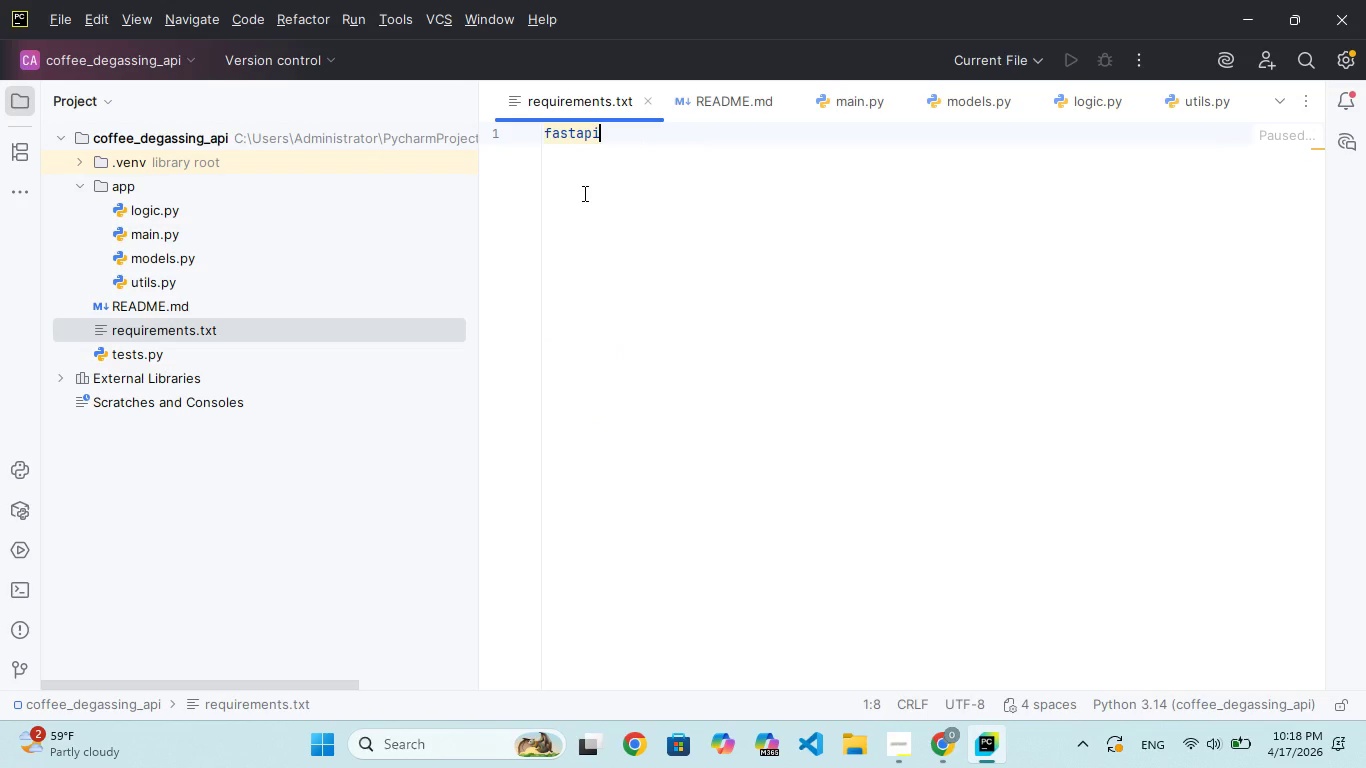 
key(Enter)
 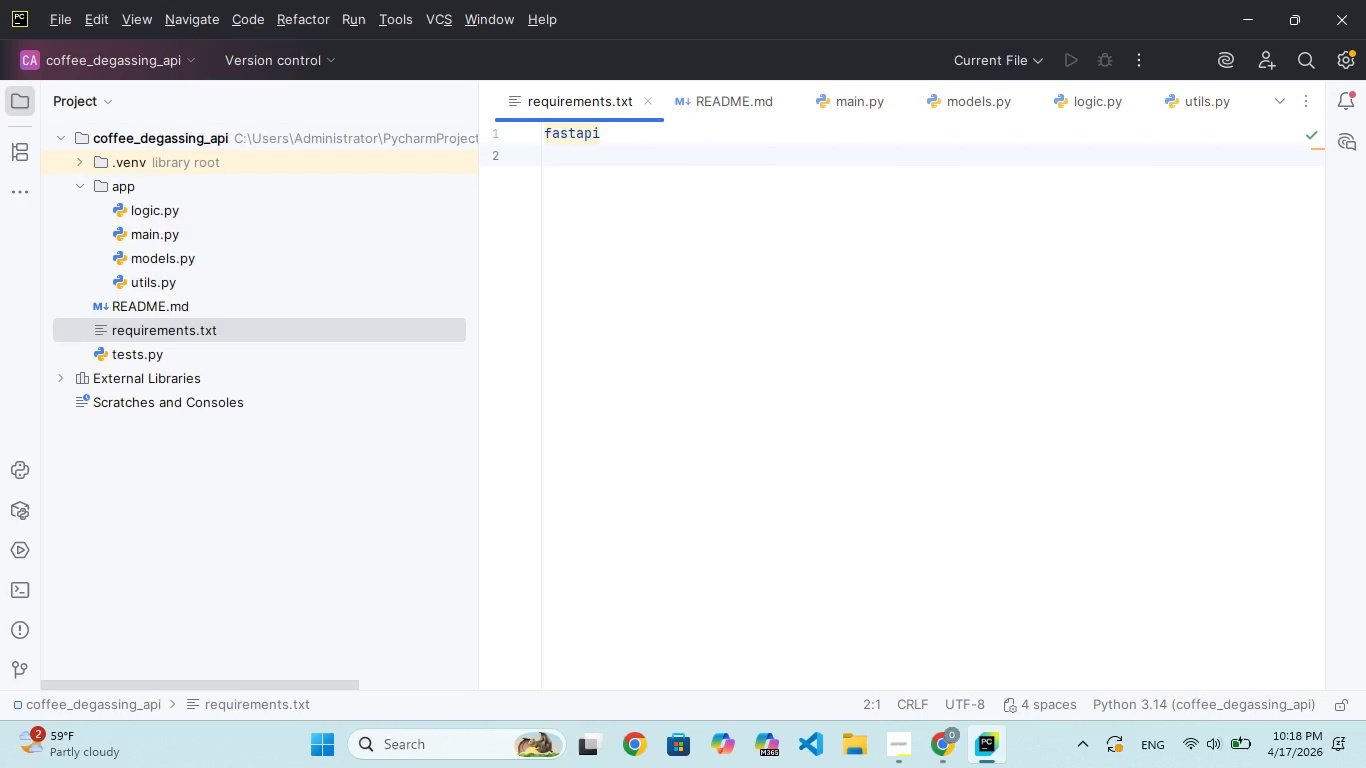 
key(U)
 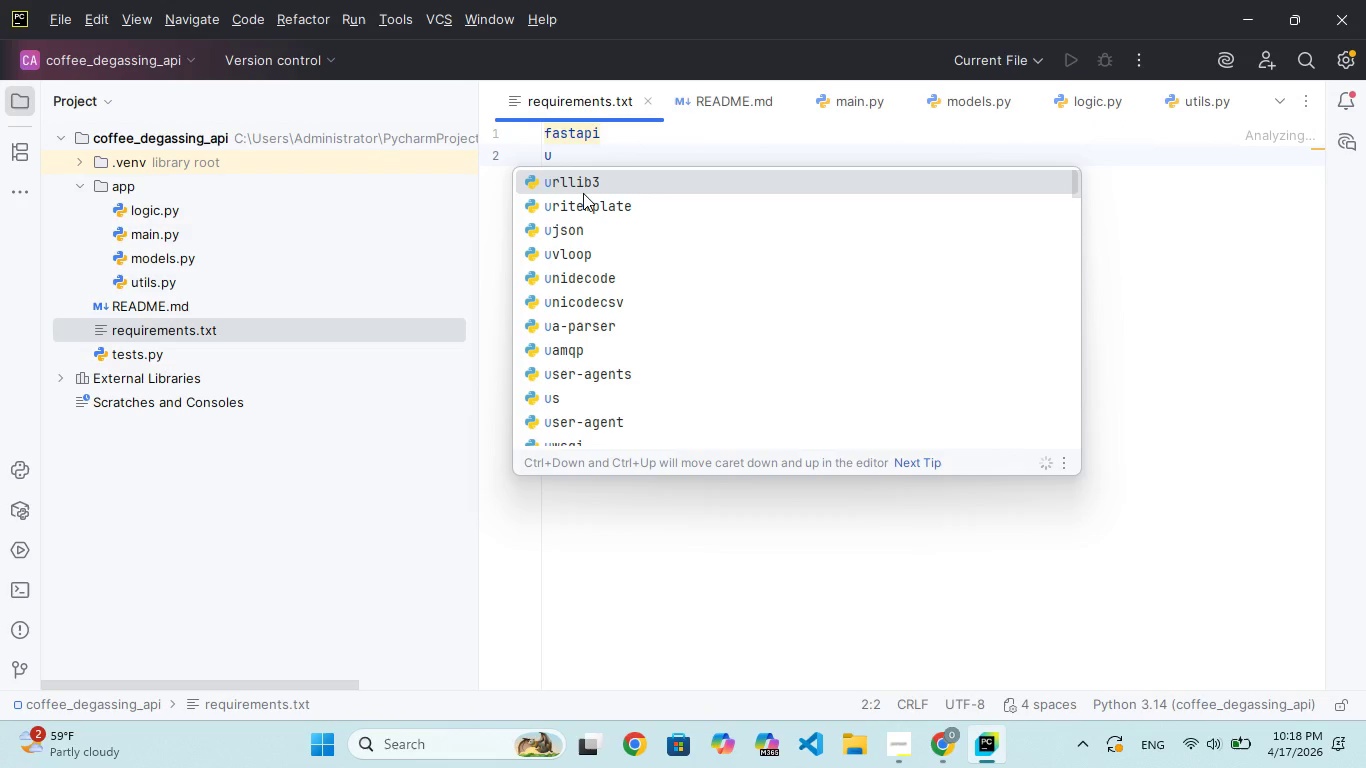 
wait(5.36)
 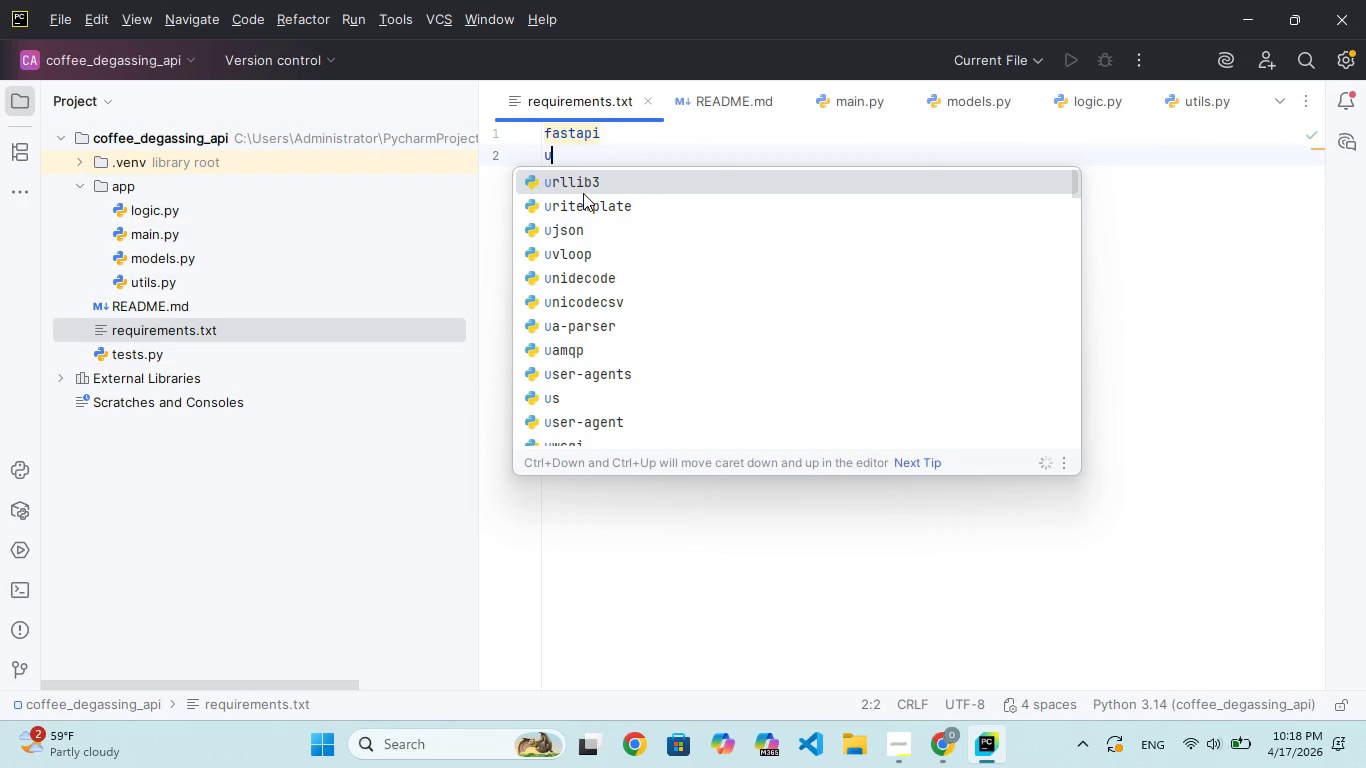 
type(vicorn)
 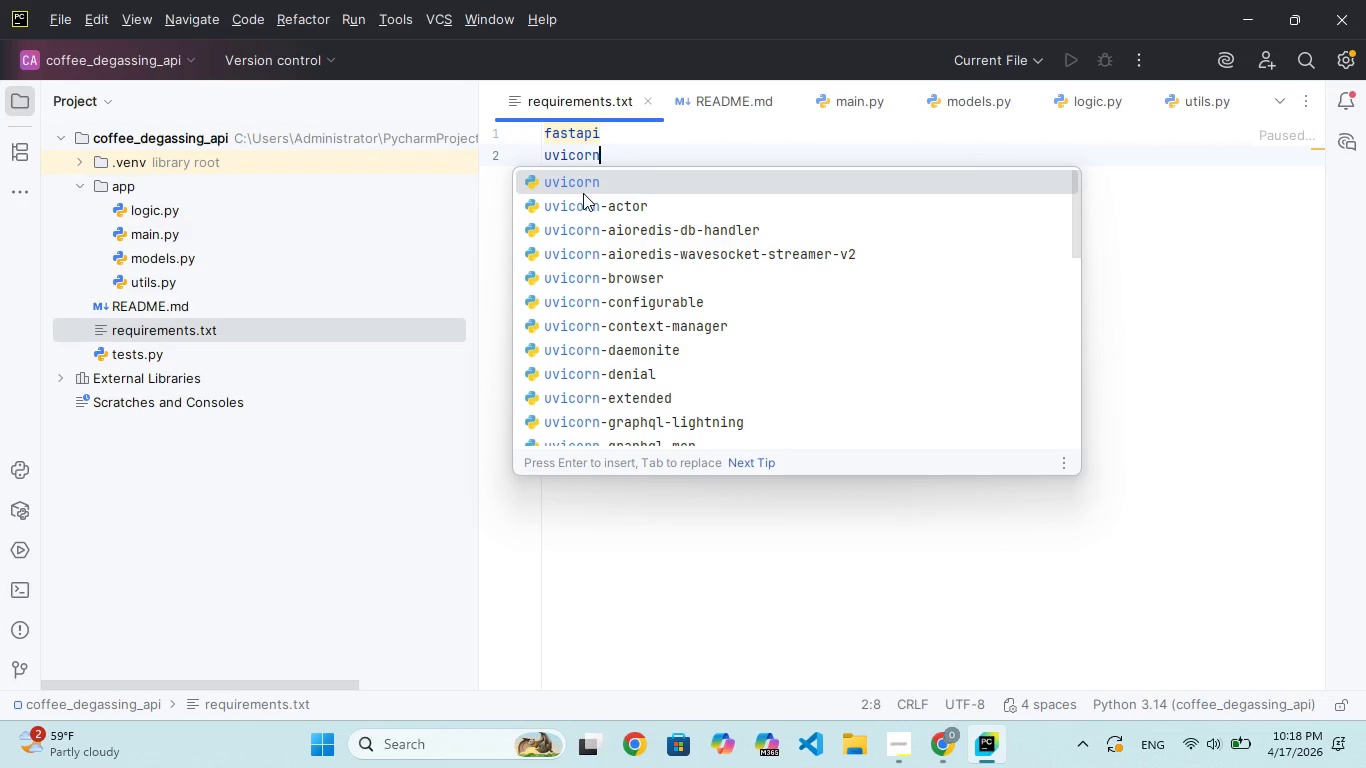 
key(Enter)
 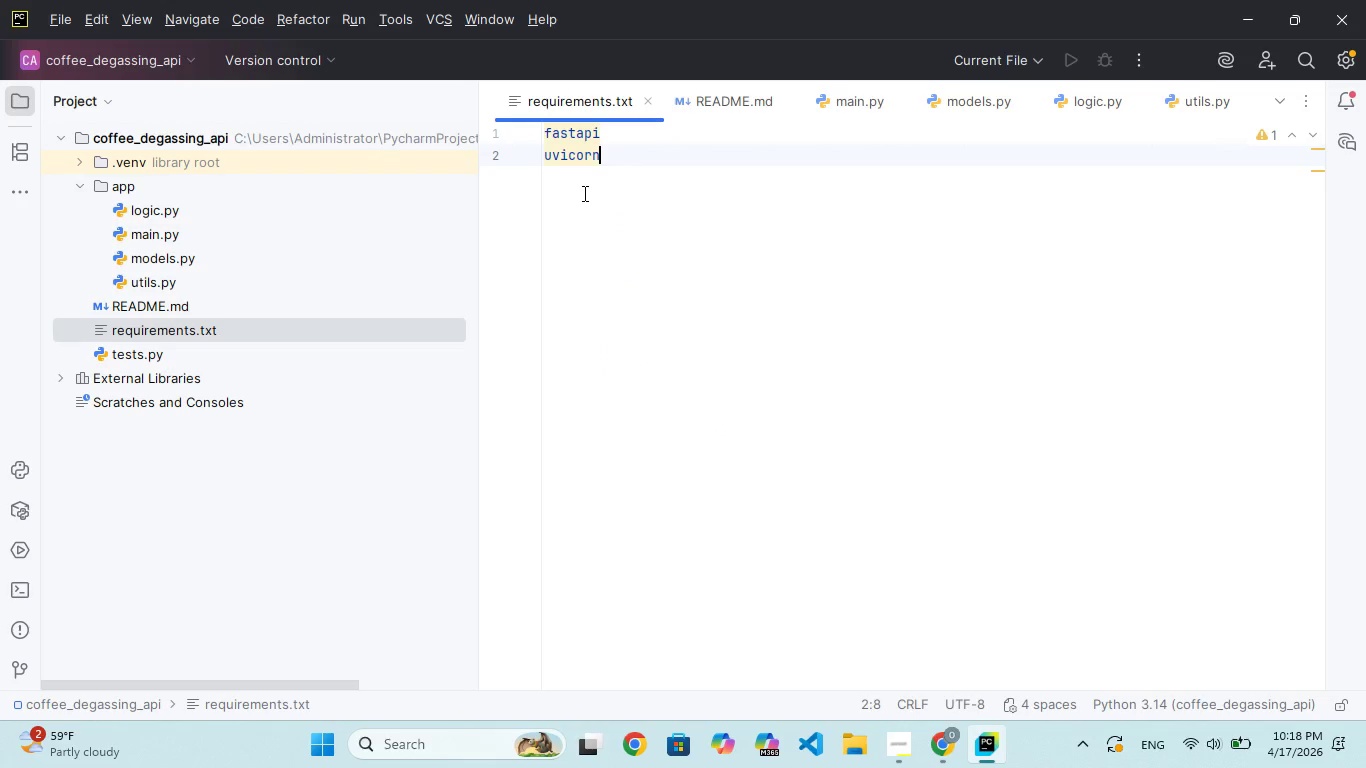 
key(Enter)
 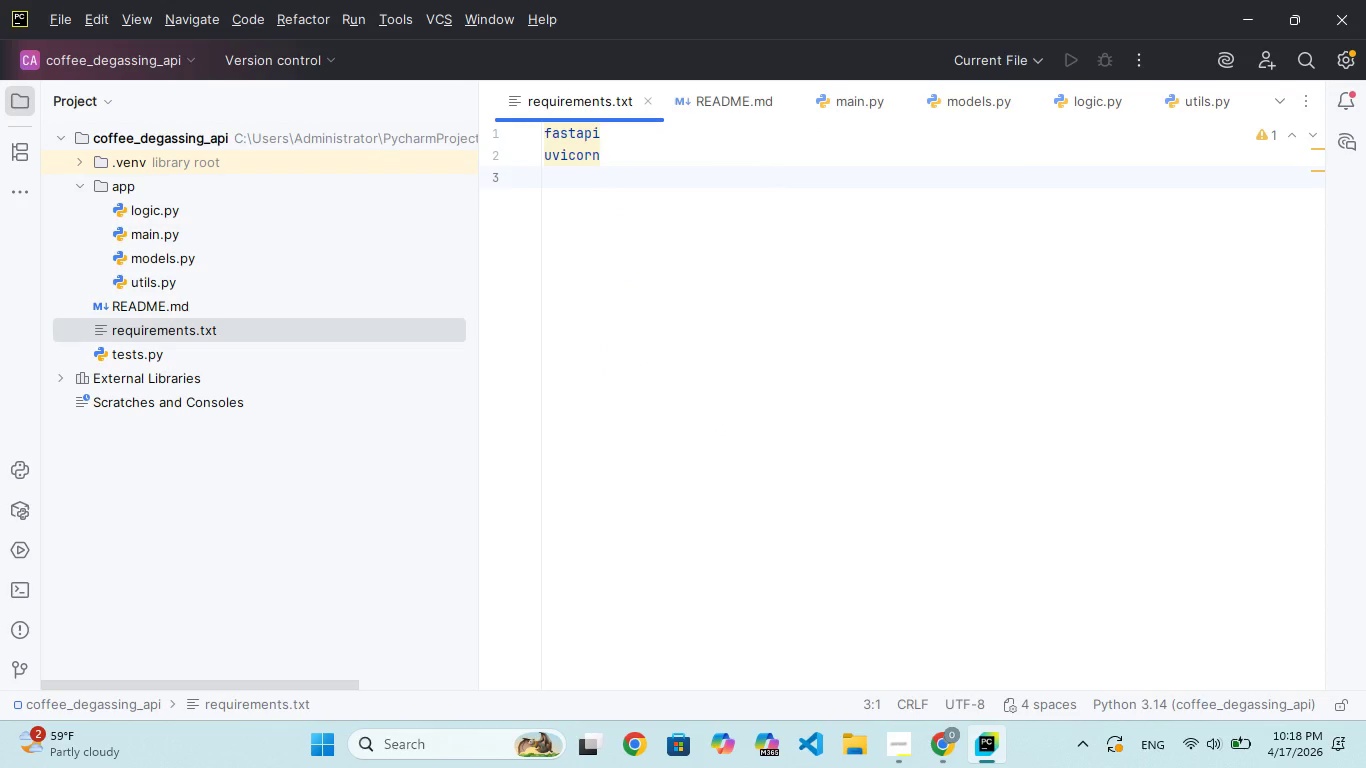 
wait(8.73)
 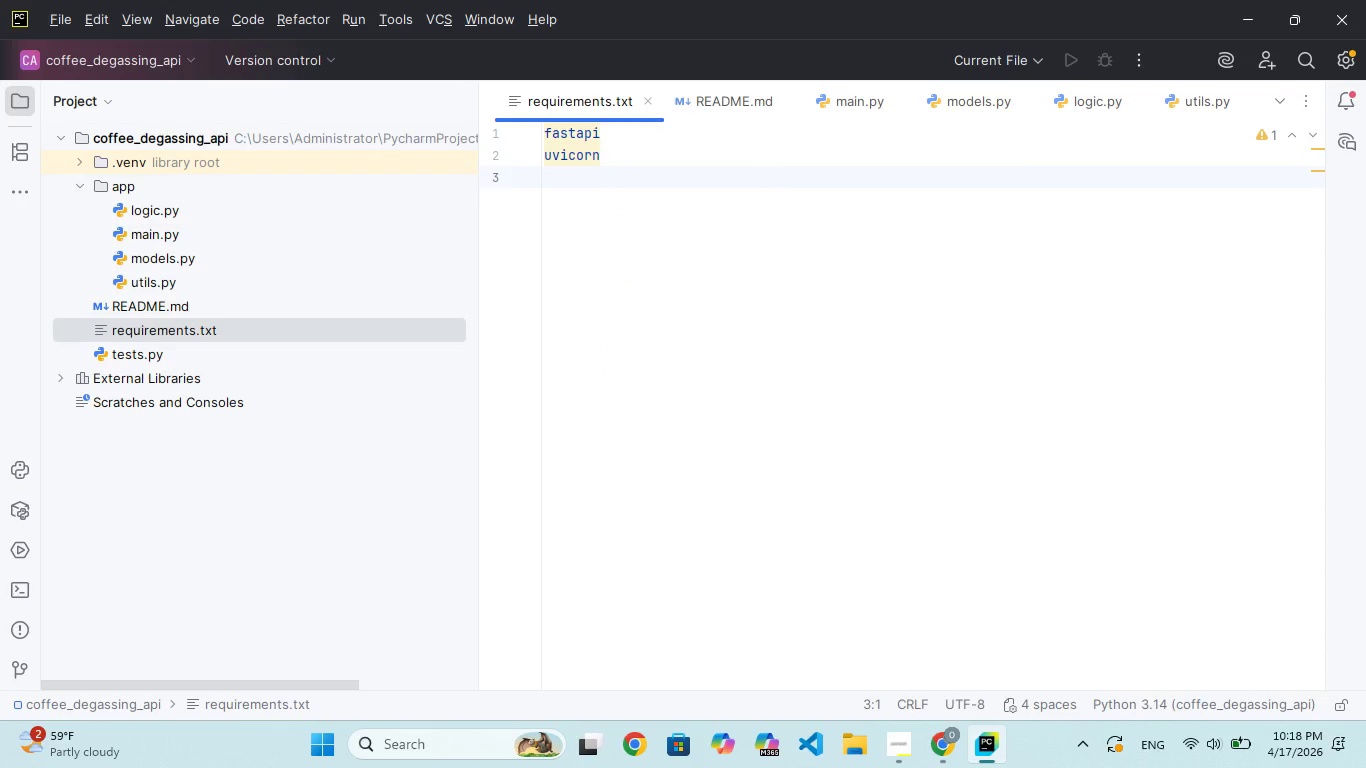 
type(python)
 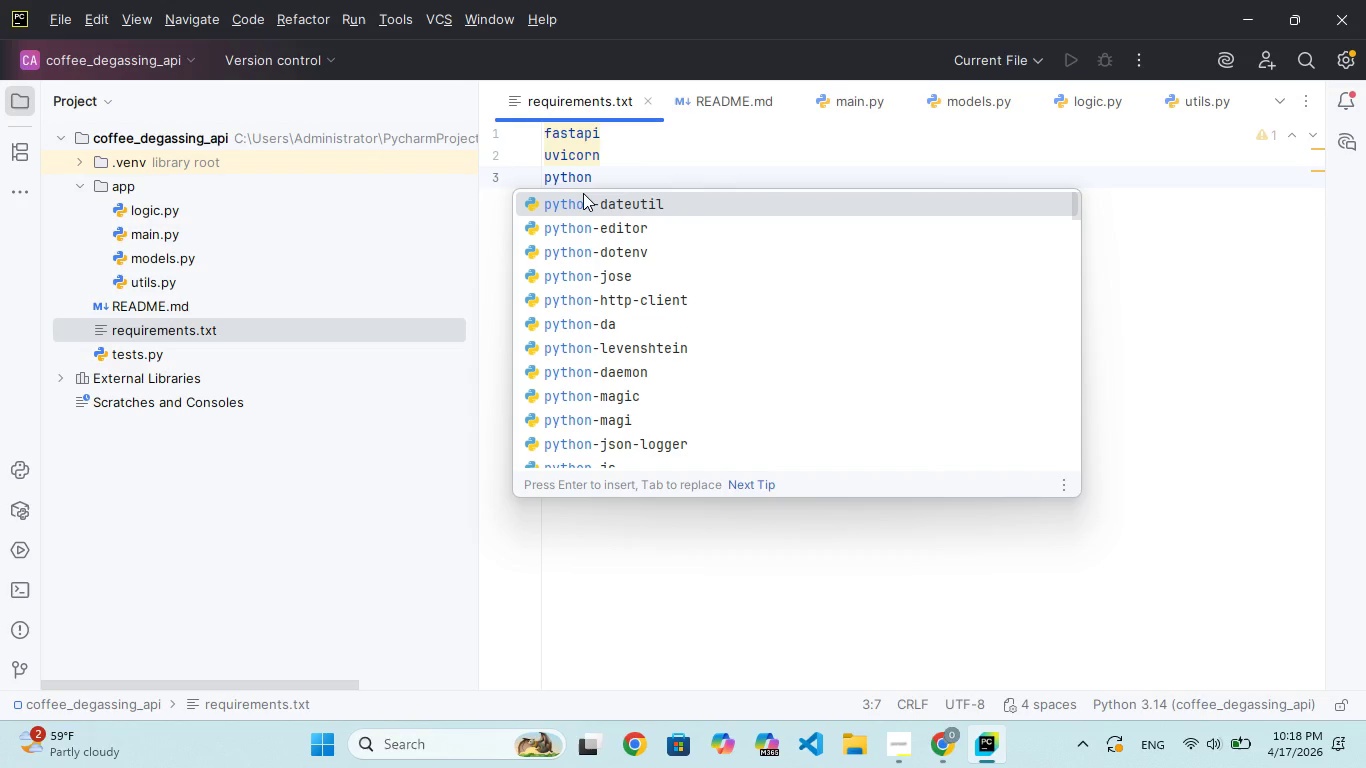 
key(Enter)
 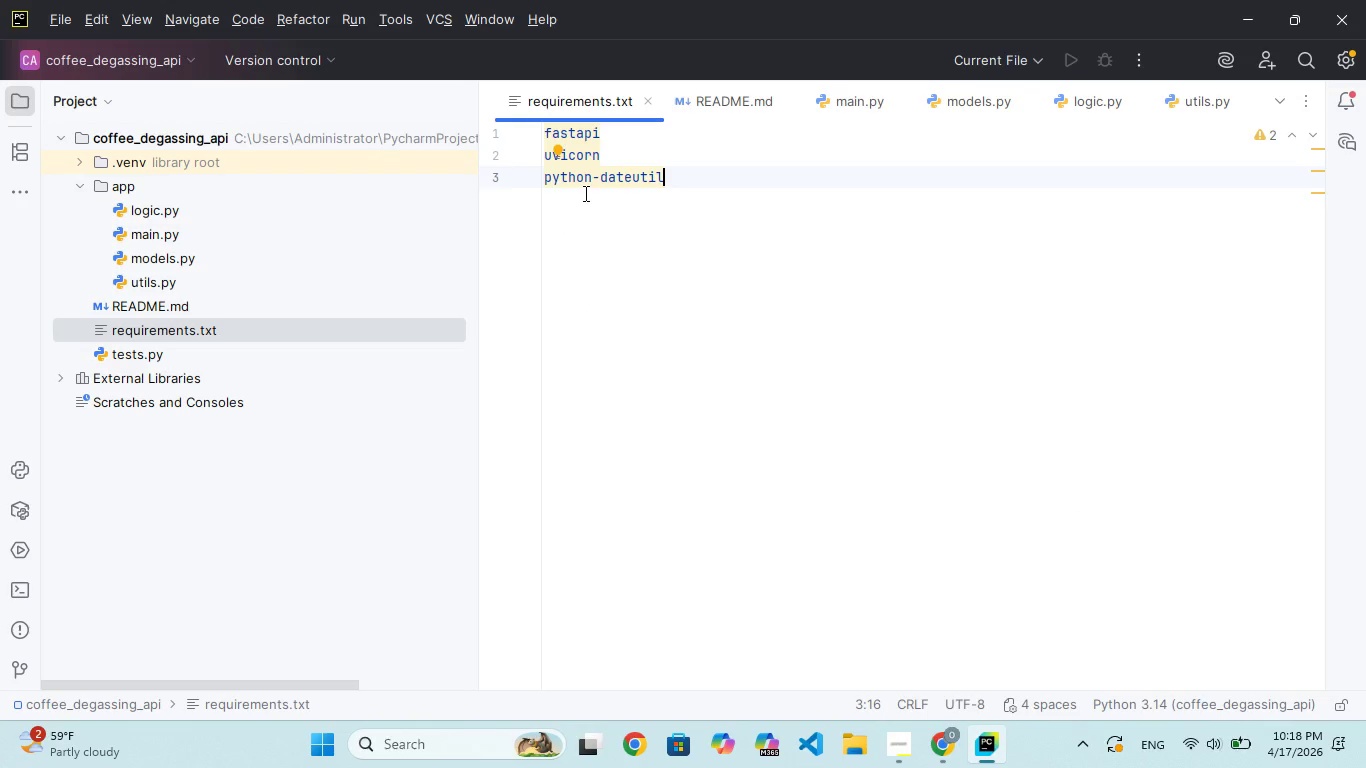 
right_click([789, 287])
 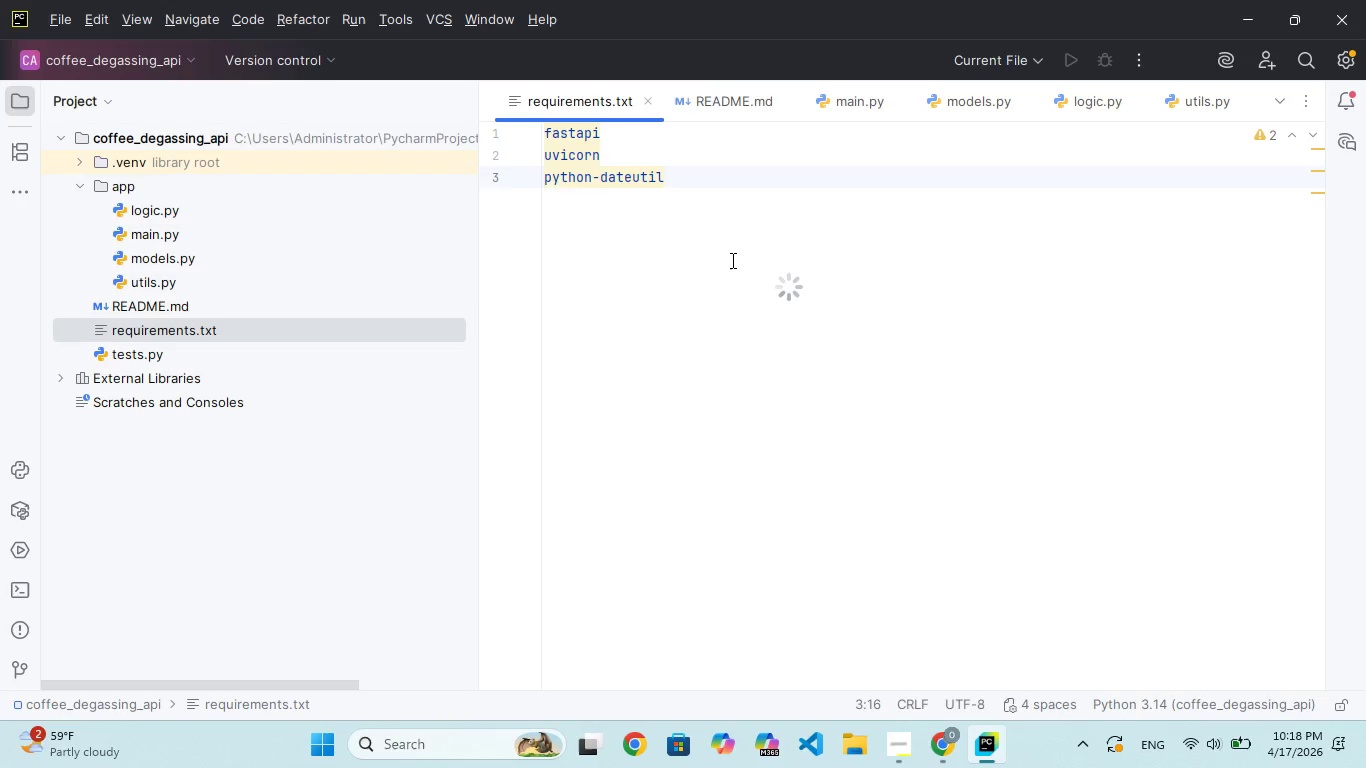 
key(Control+S)
 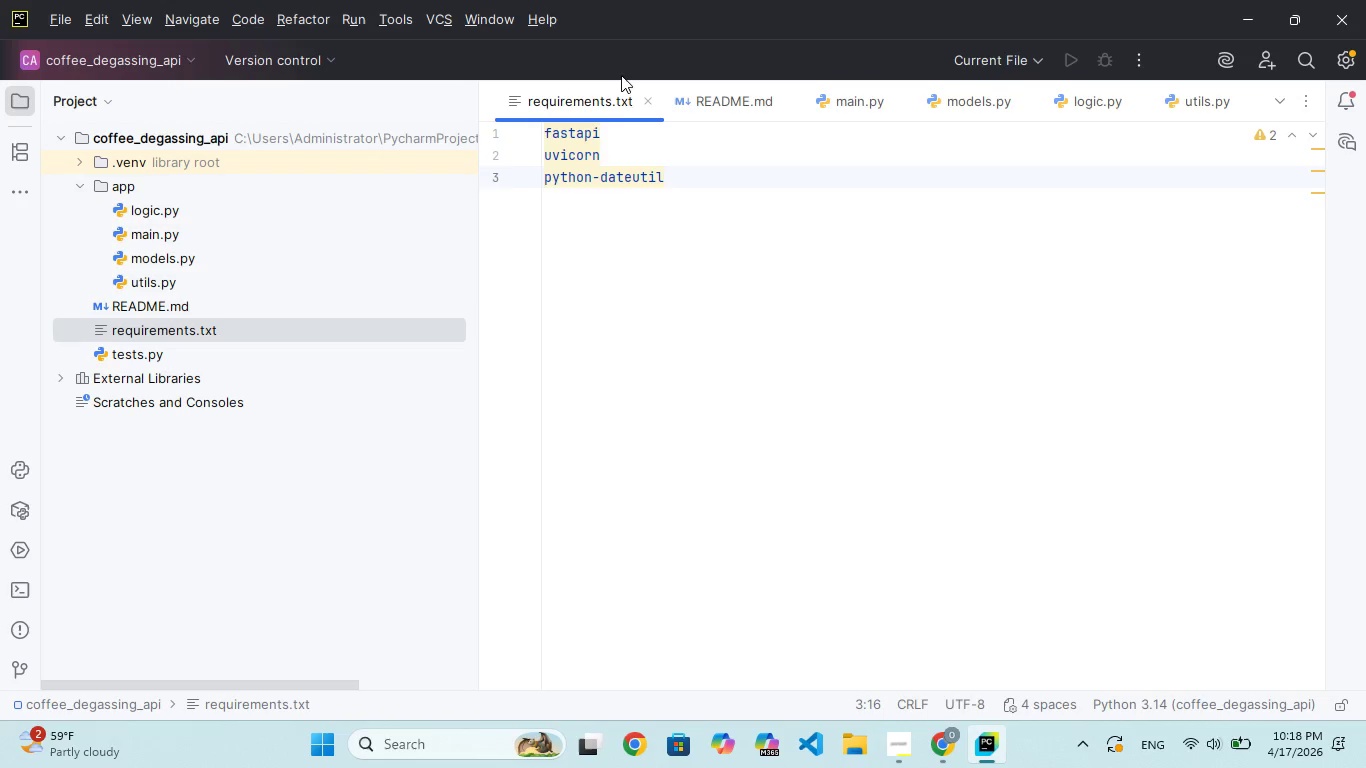 
wait(5.86)
 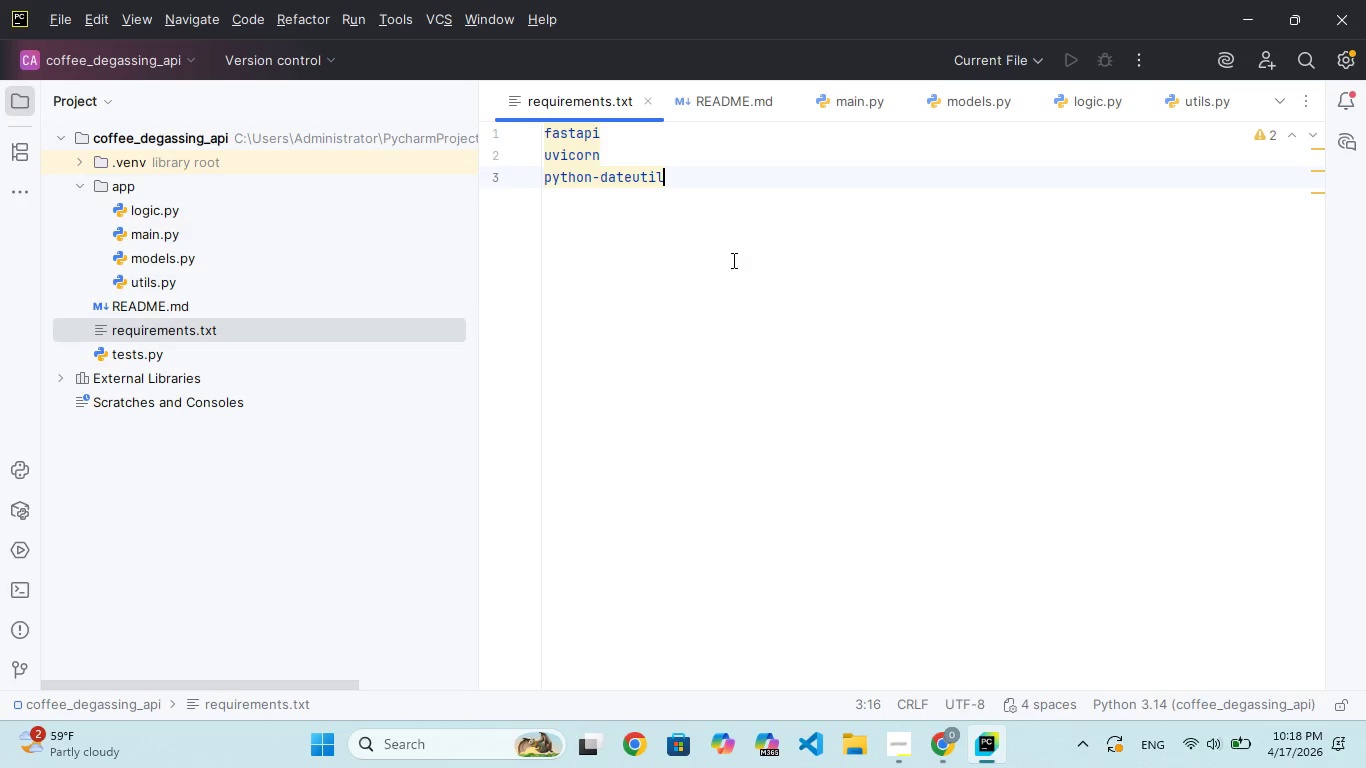 
left_click([612, 155])
 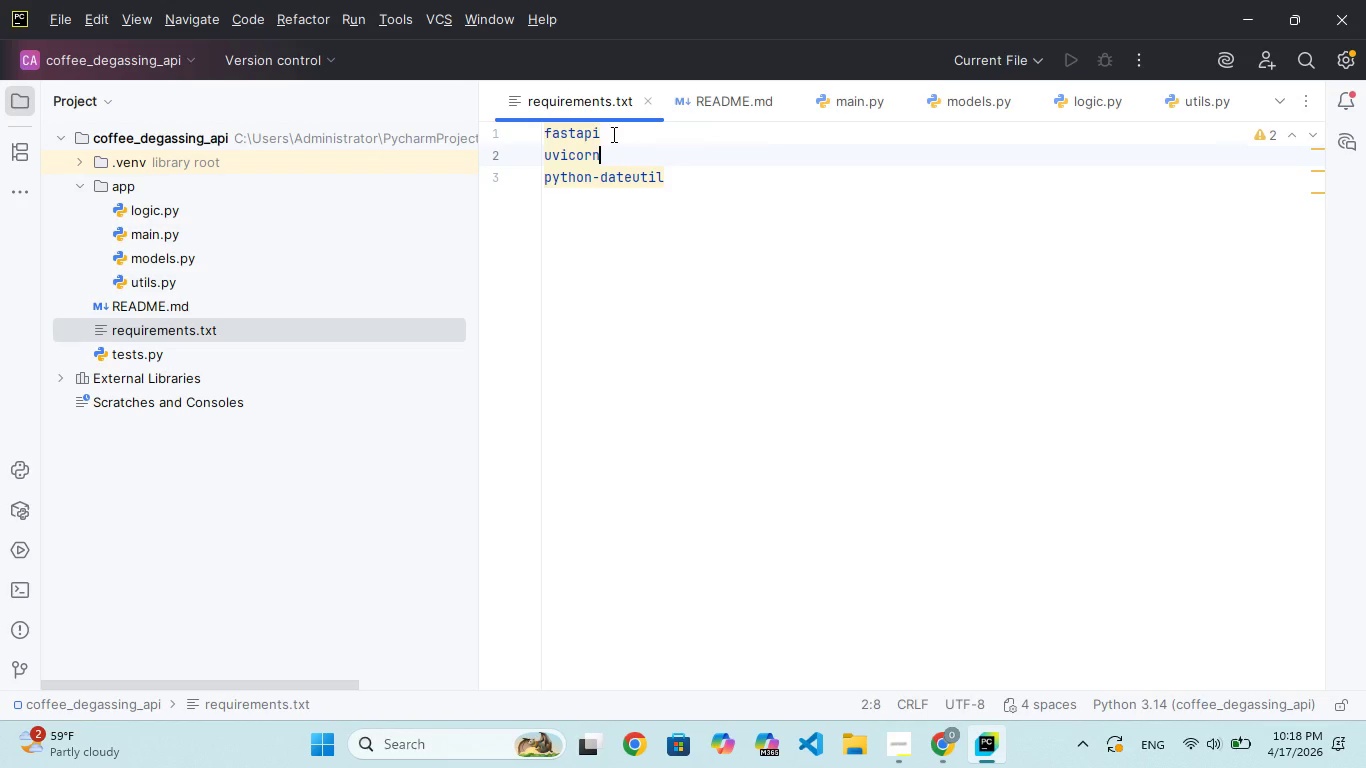 
left_click([613, 134])
 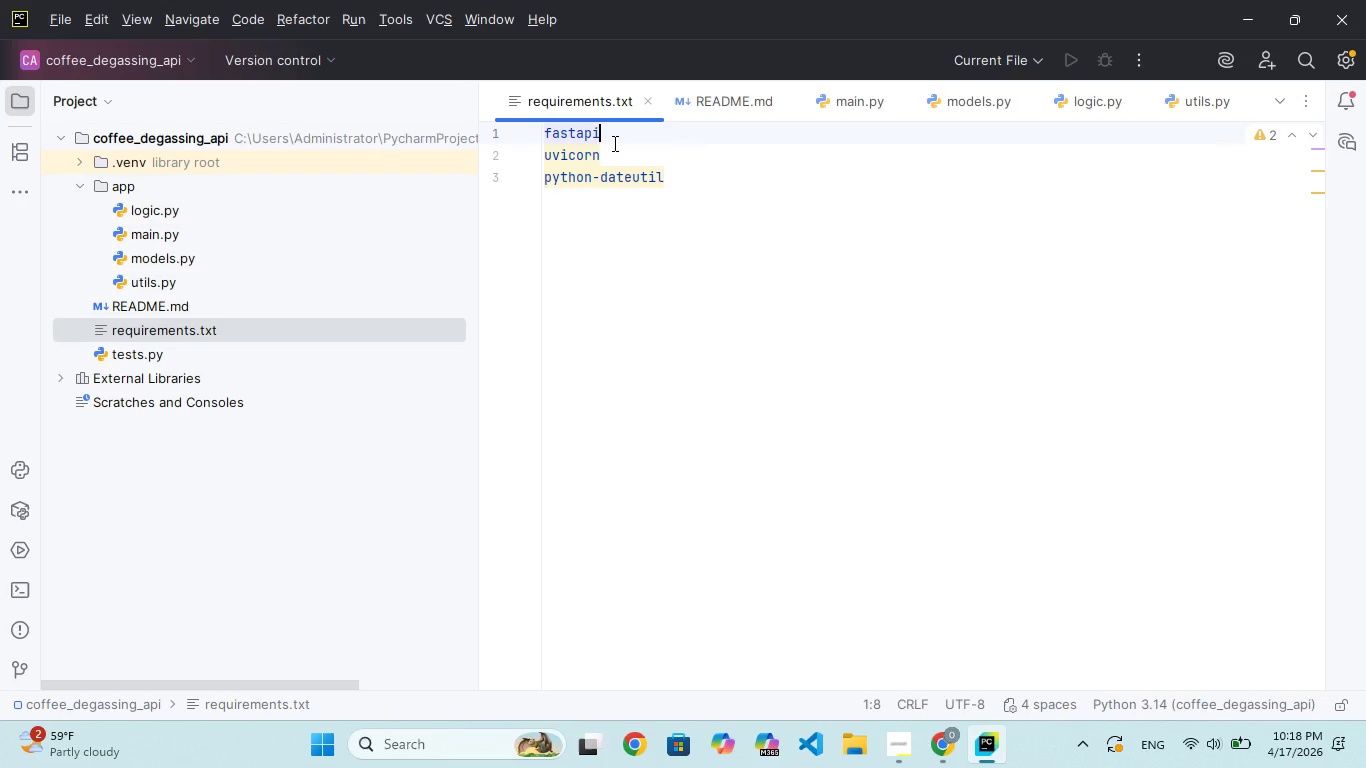 
left_click([613, 146])
 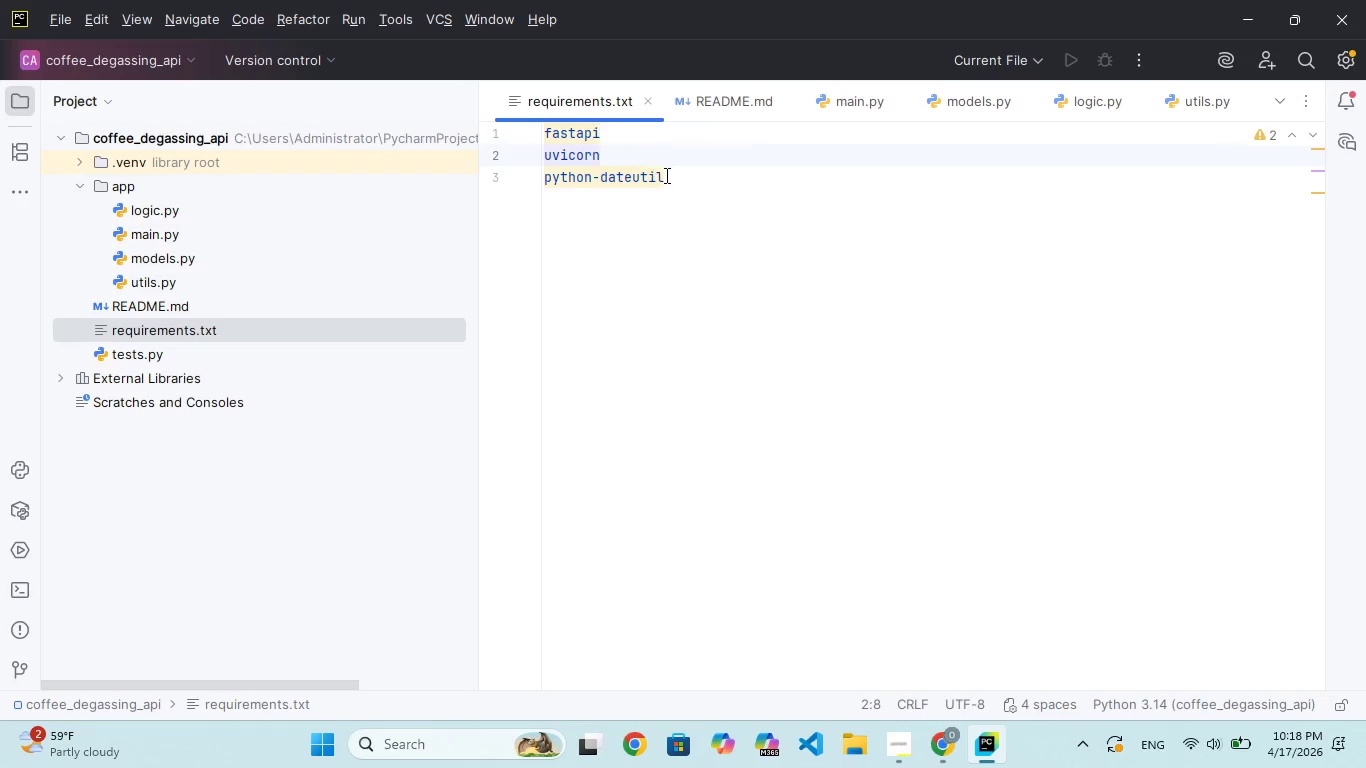 
left_click([666, 176])
 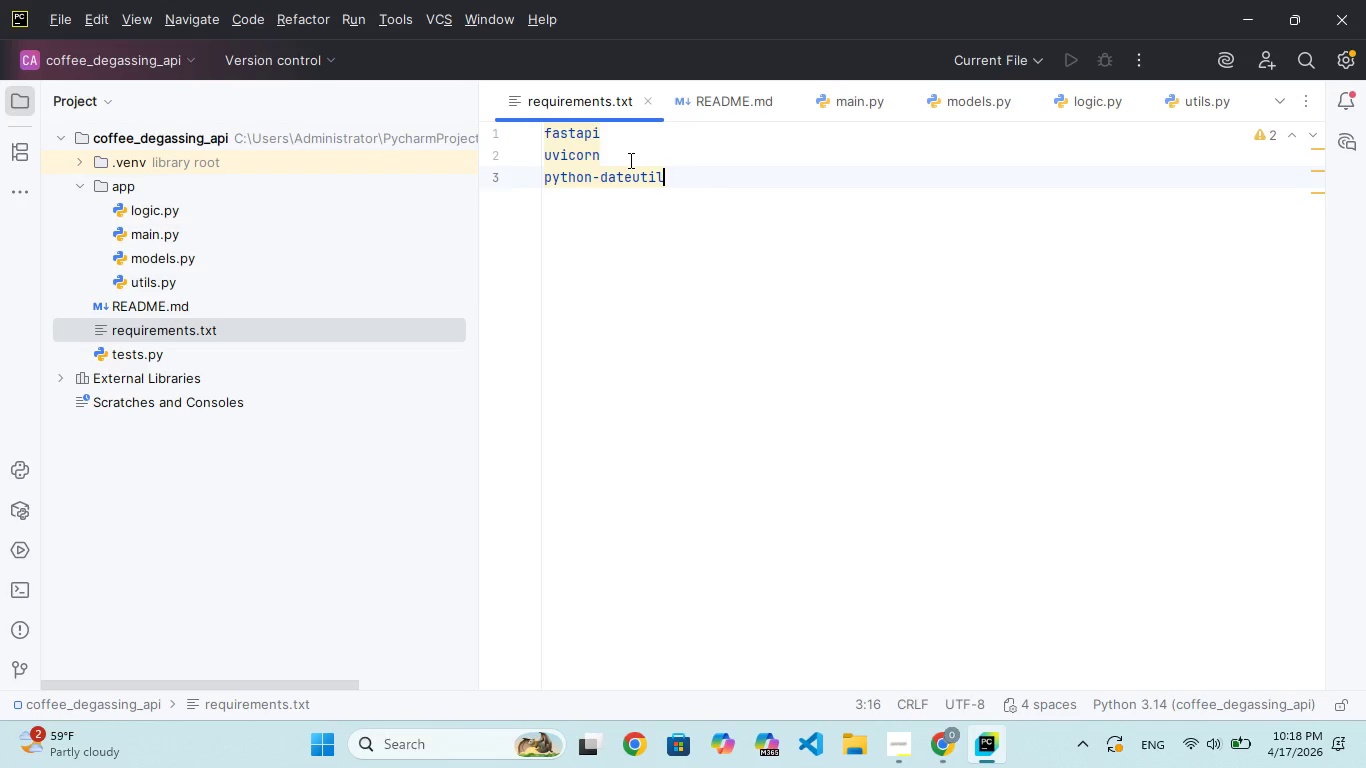 
left_click([629, 160])
 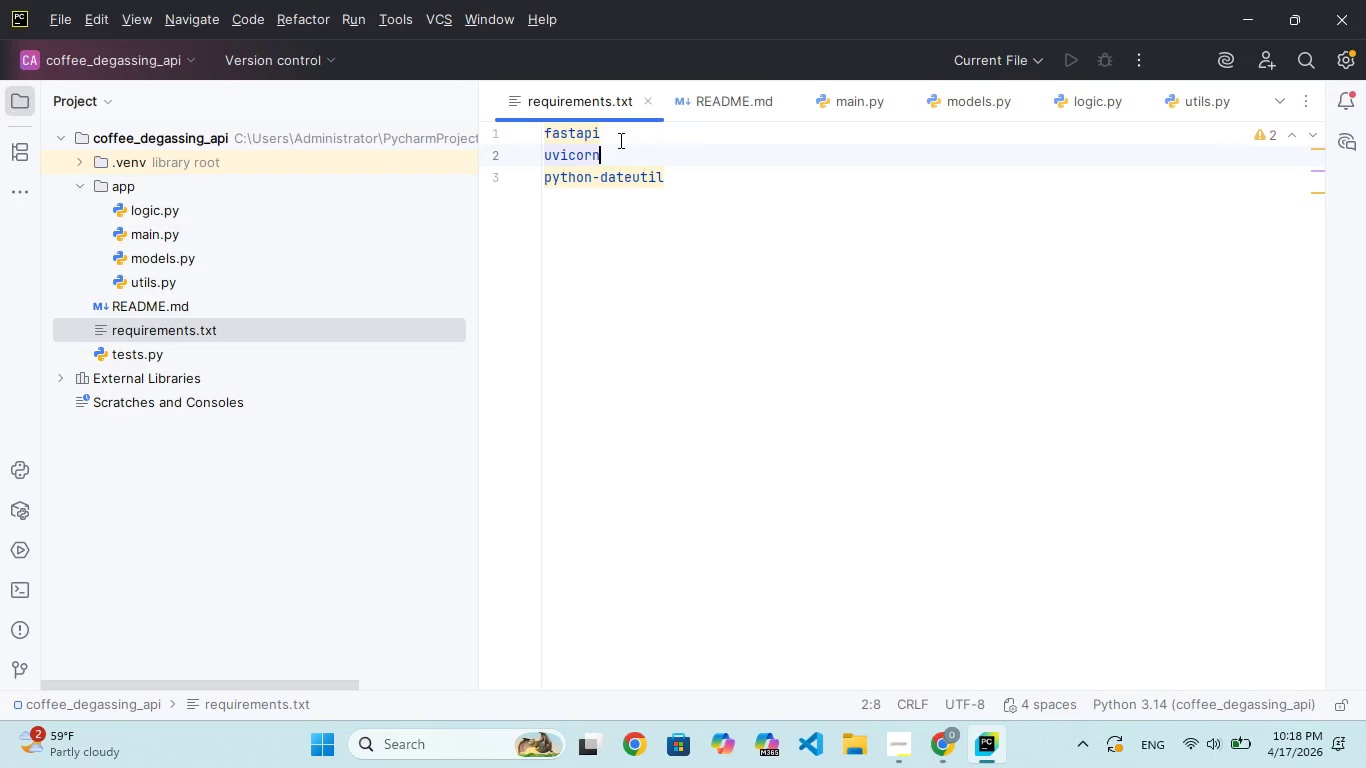 
left_click([619, 139])
 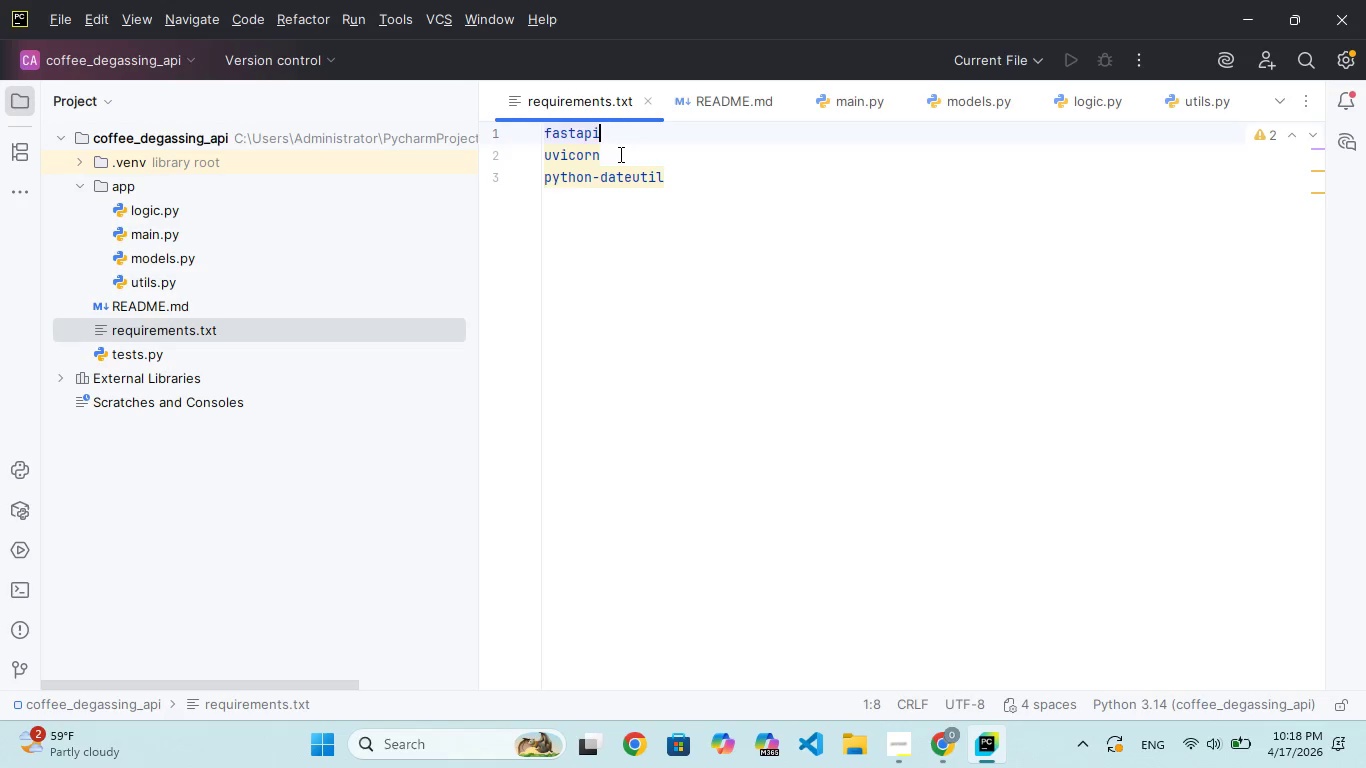 
left_click([619, 154])
 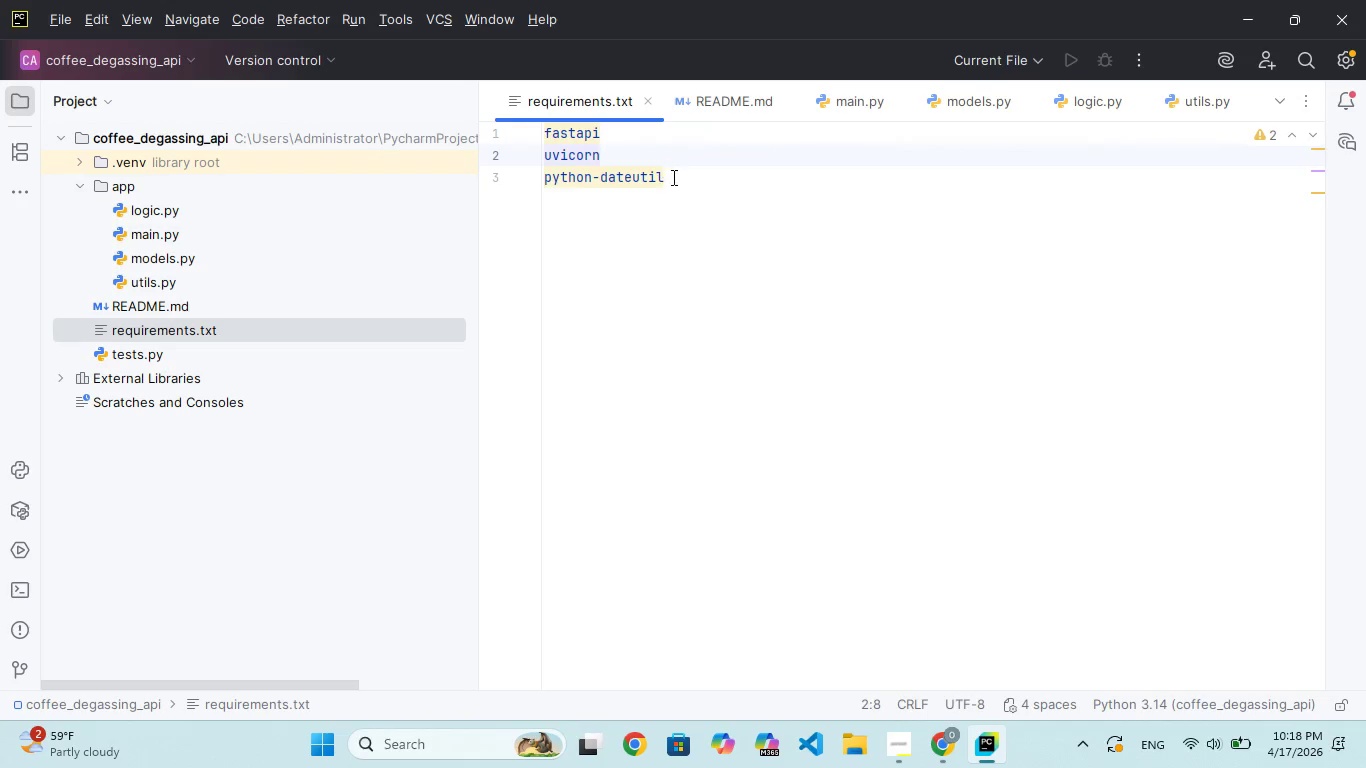 
left_click([673, 177])
 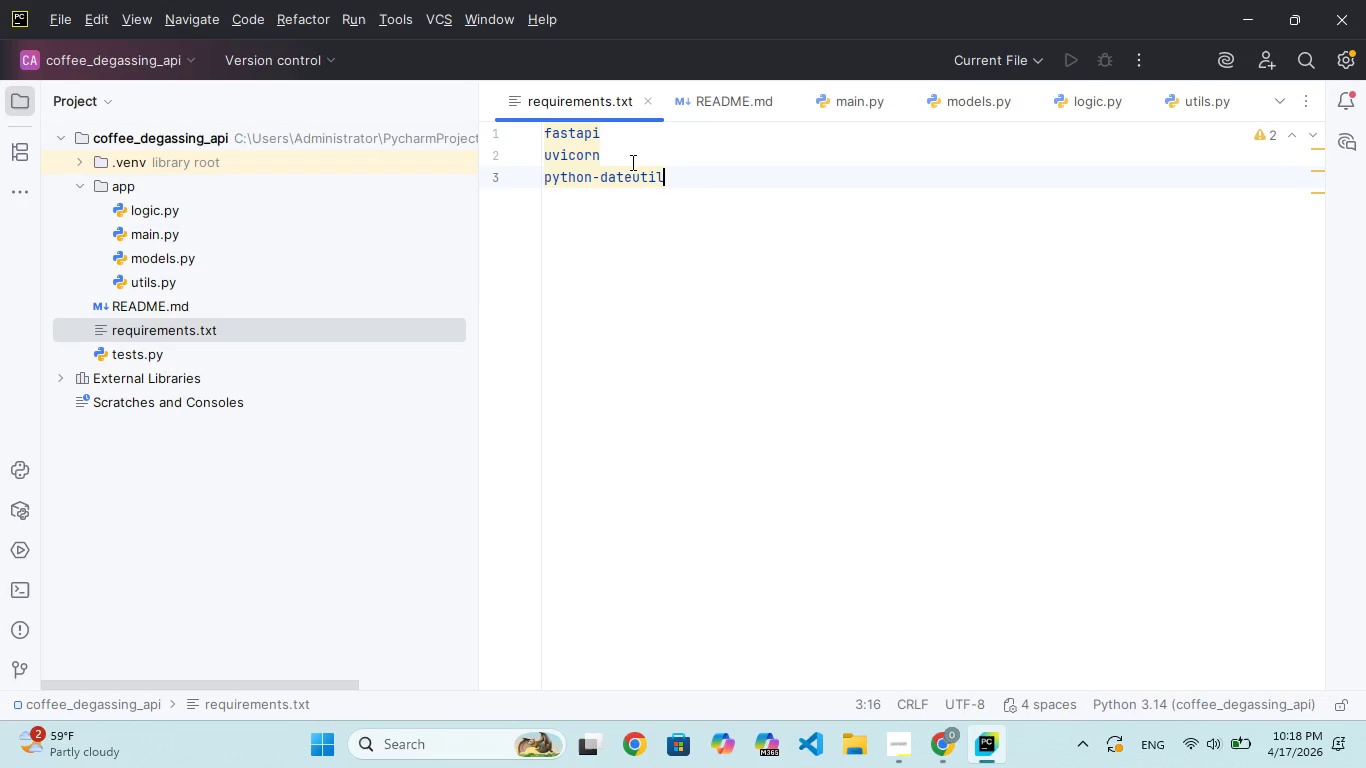 
left_click([631, 162])
 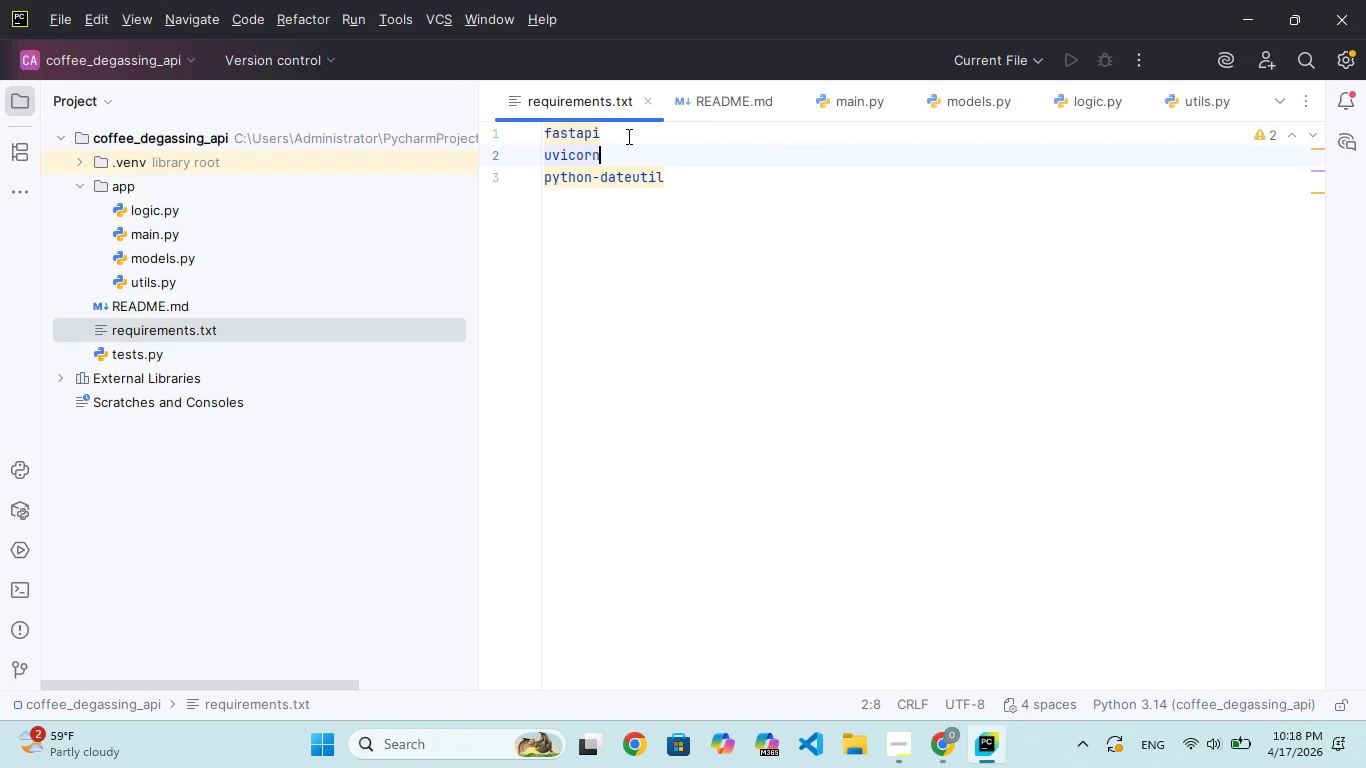 
left_click([626, 132])
 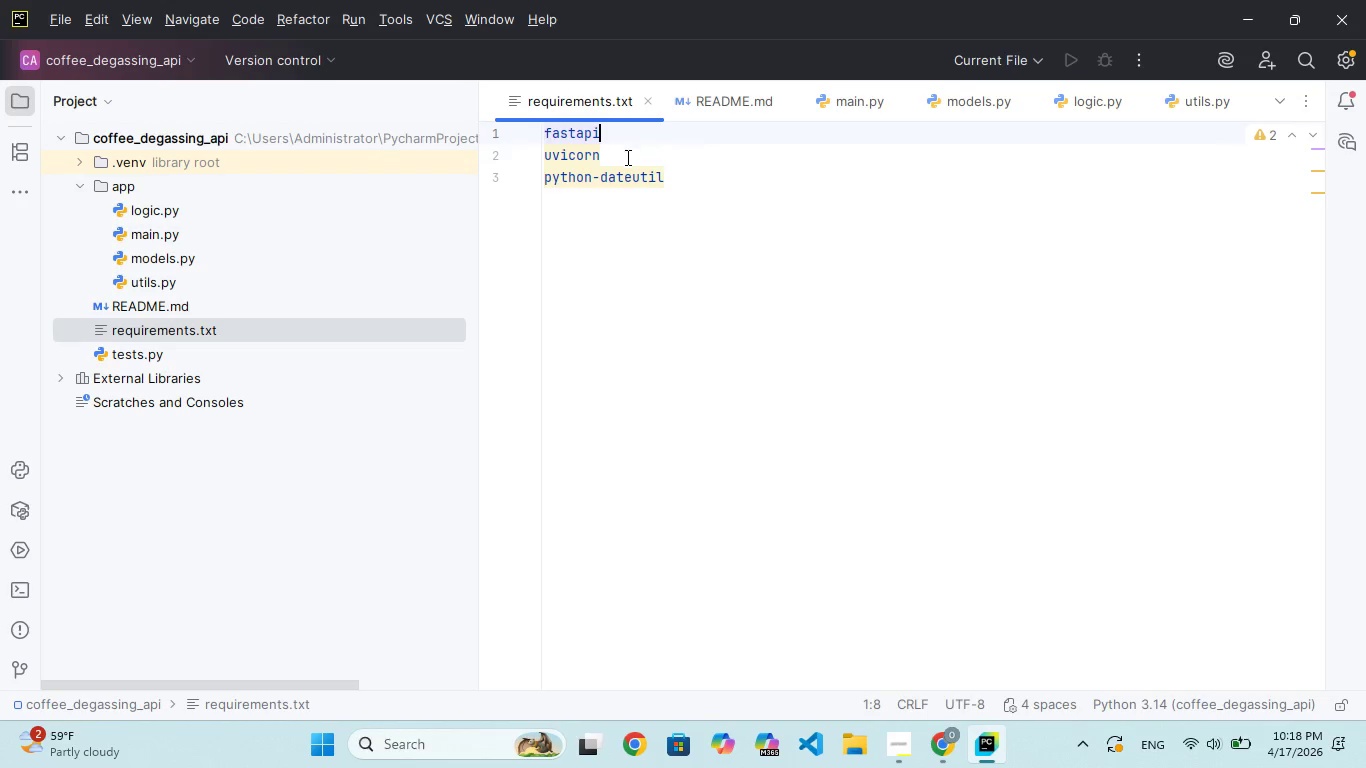 
left_click([626, 157])
 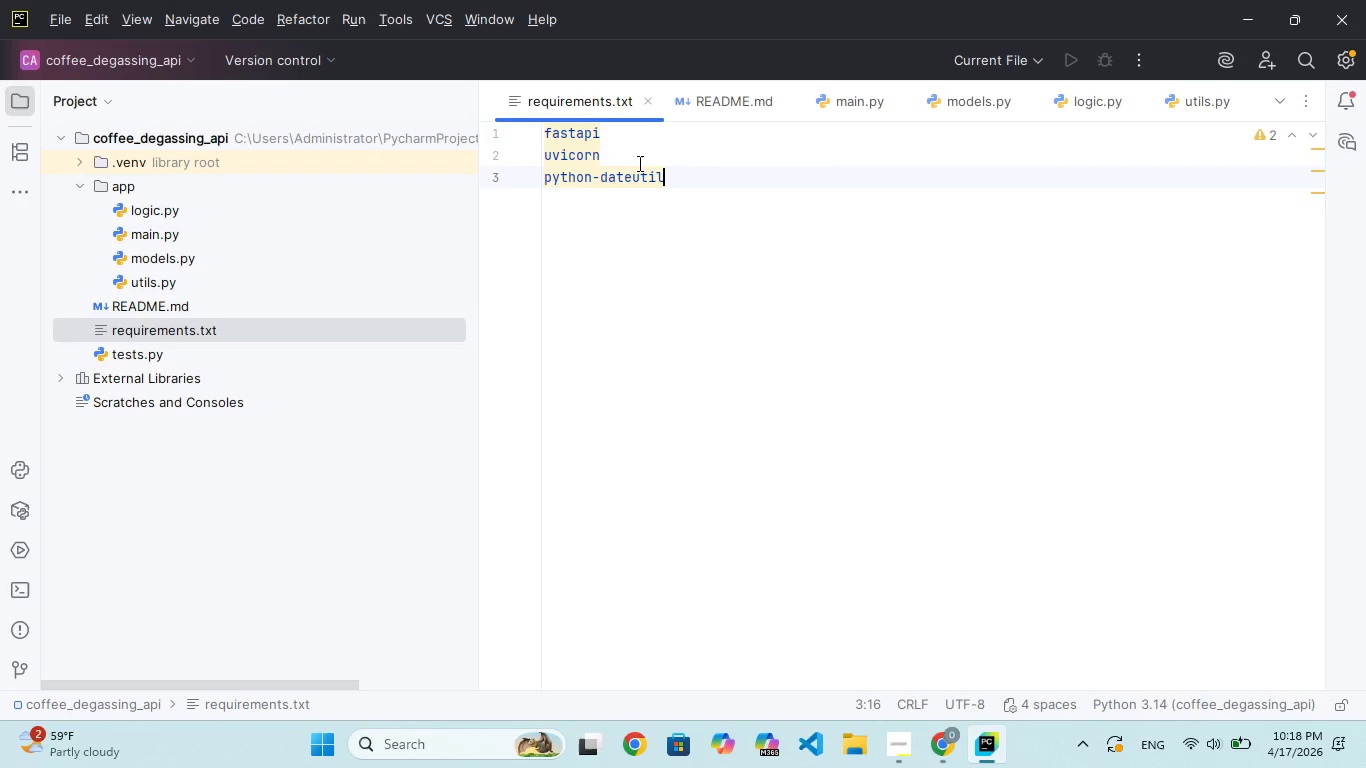 
left_click([638, 163])
 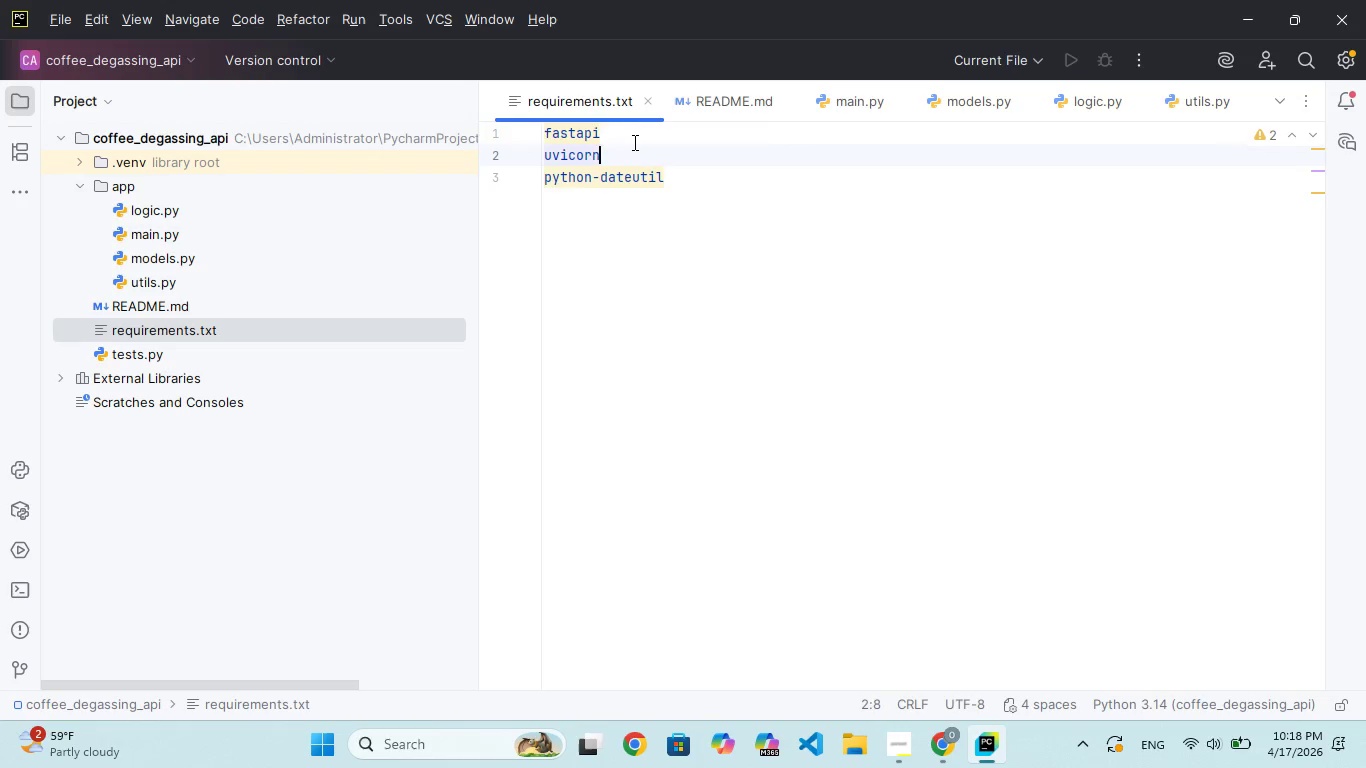 
left_click([633, 136])
 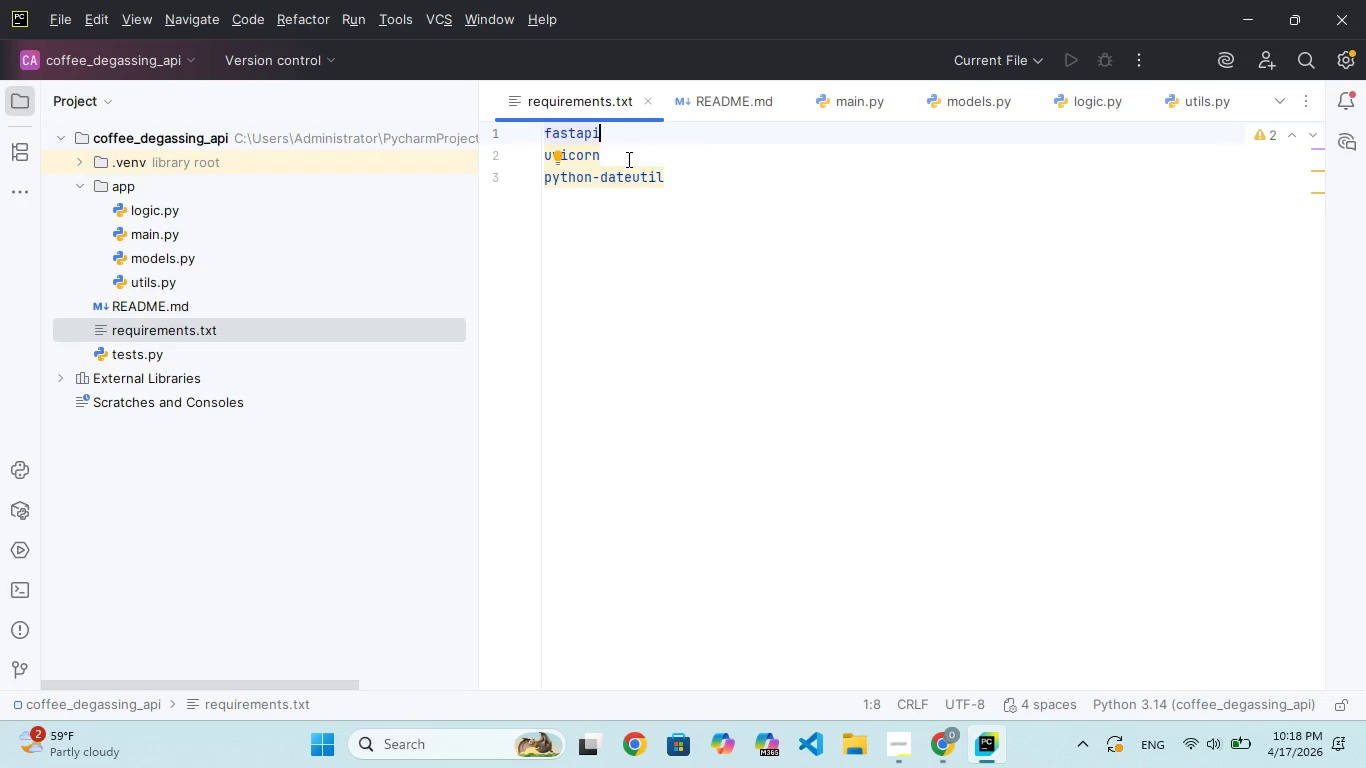 
left_click([625, 158])
 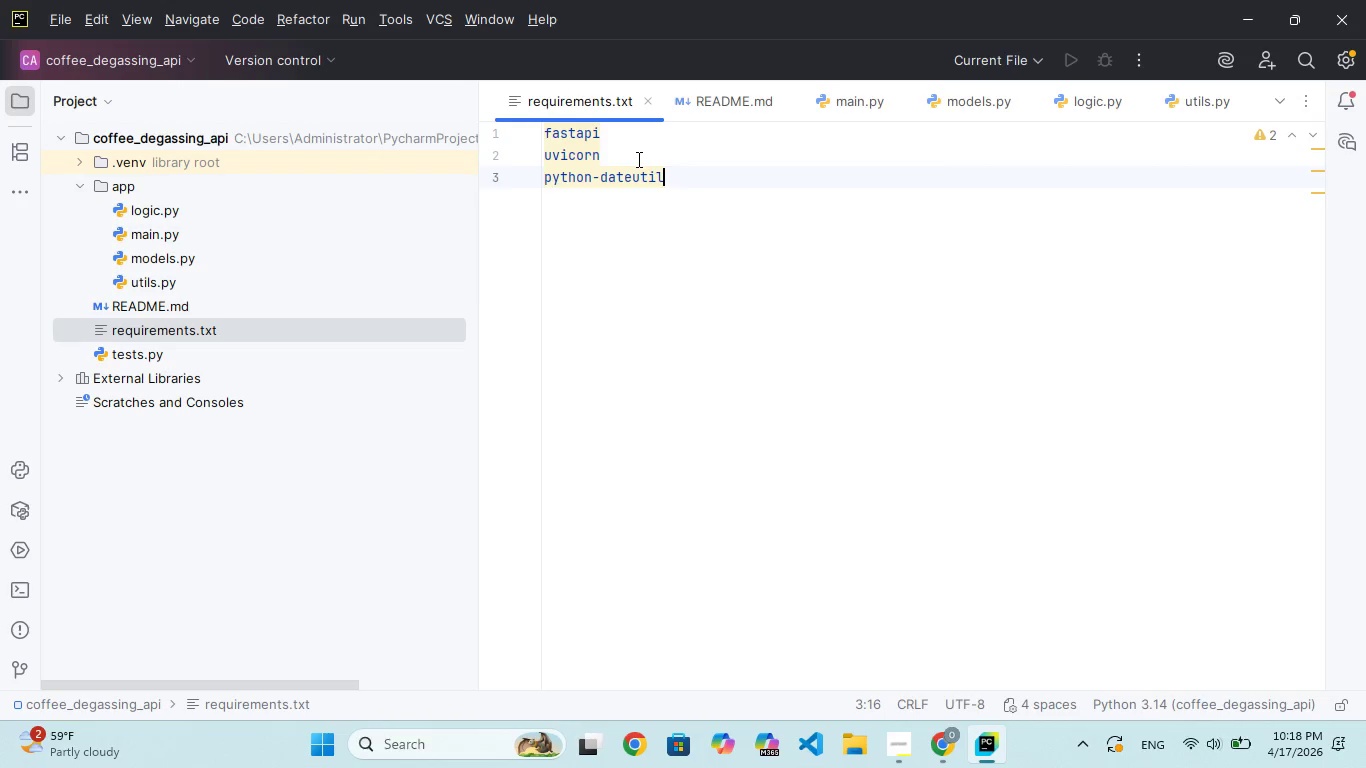 
left_click([632, 163])
 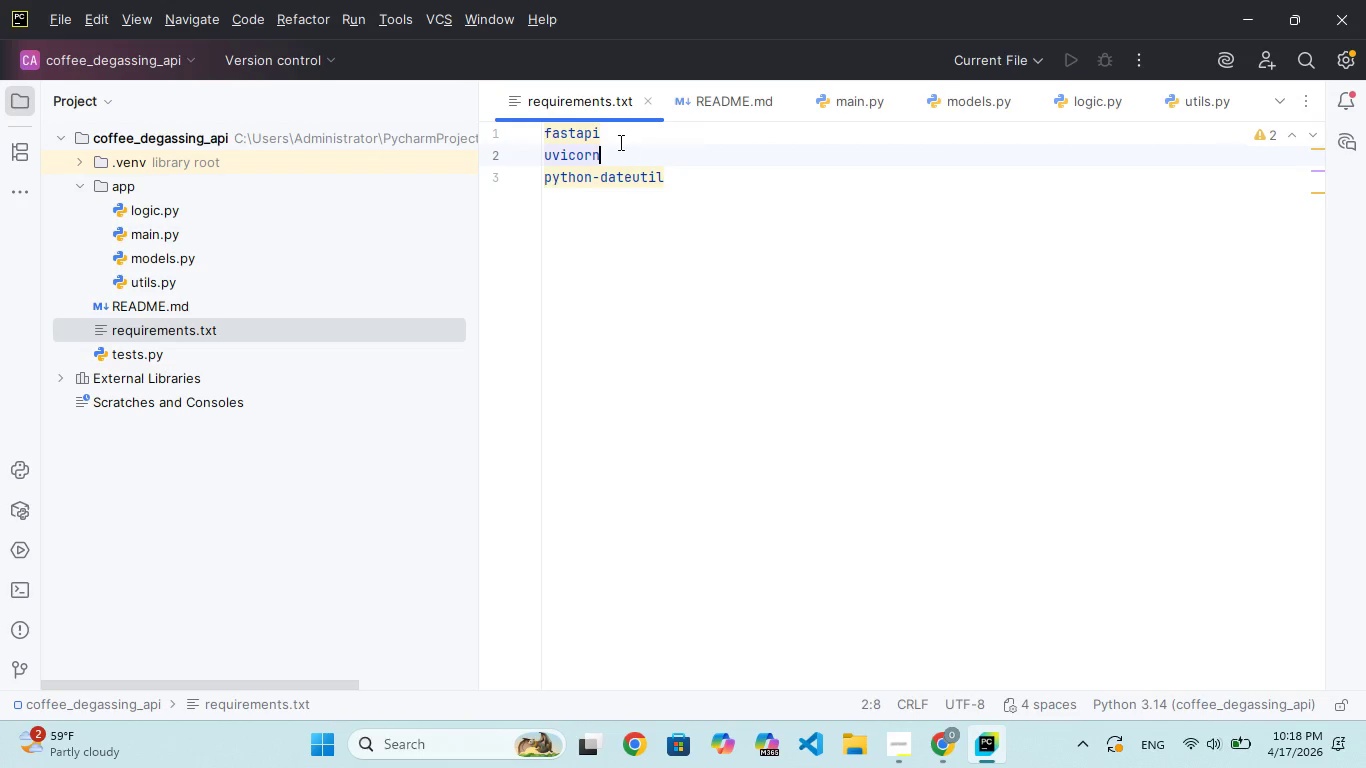 
left_click([619, 142])
 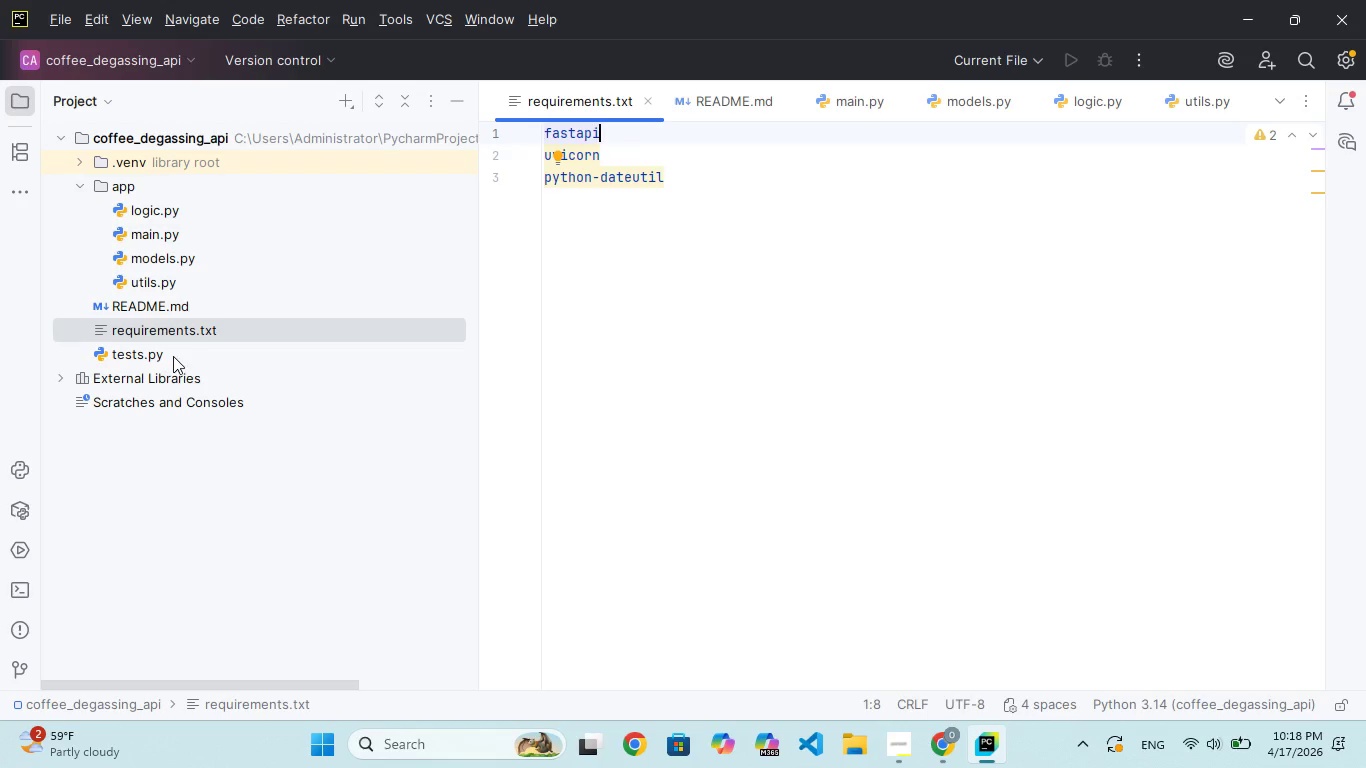 
double_click([173, 356])
 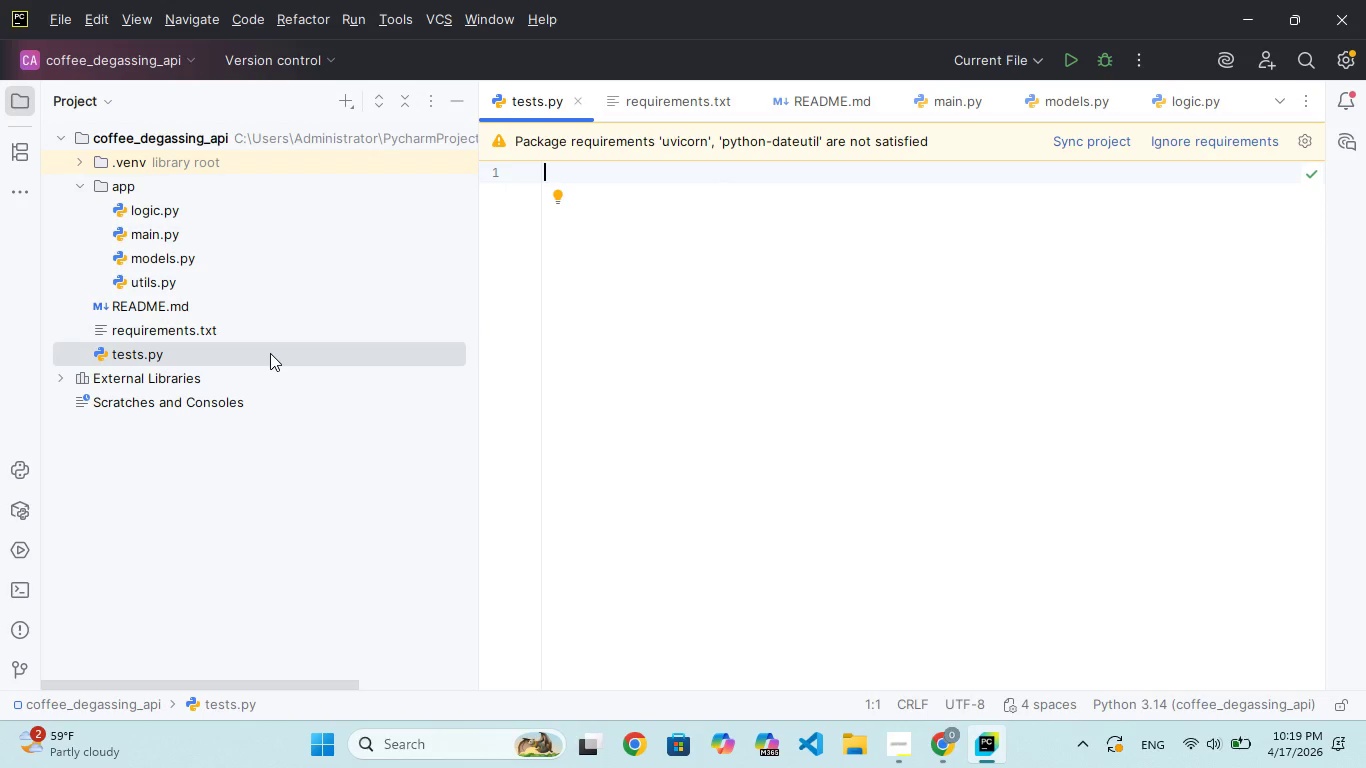 
wait(8.62)
 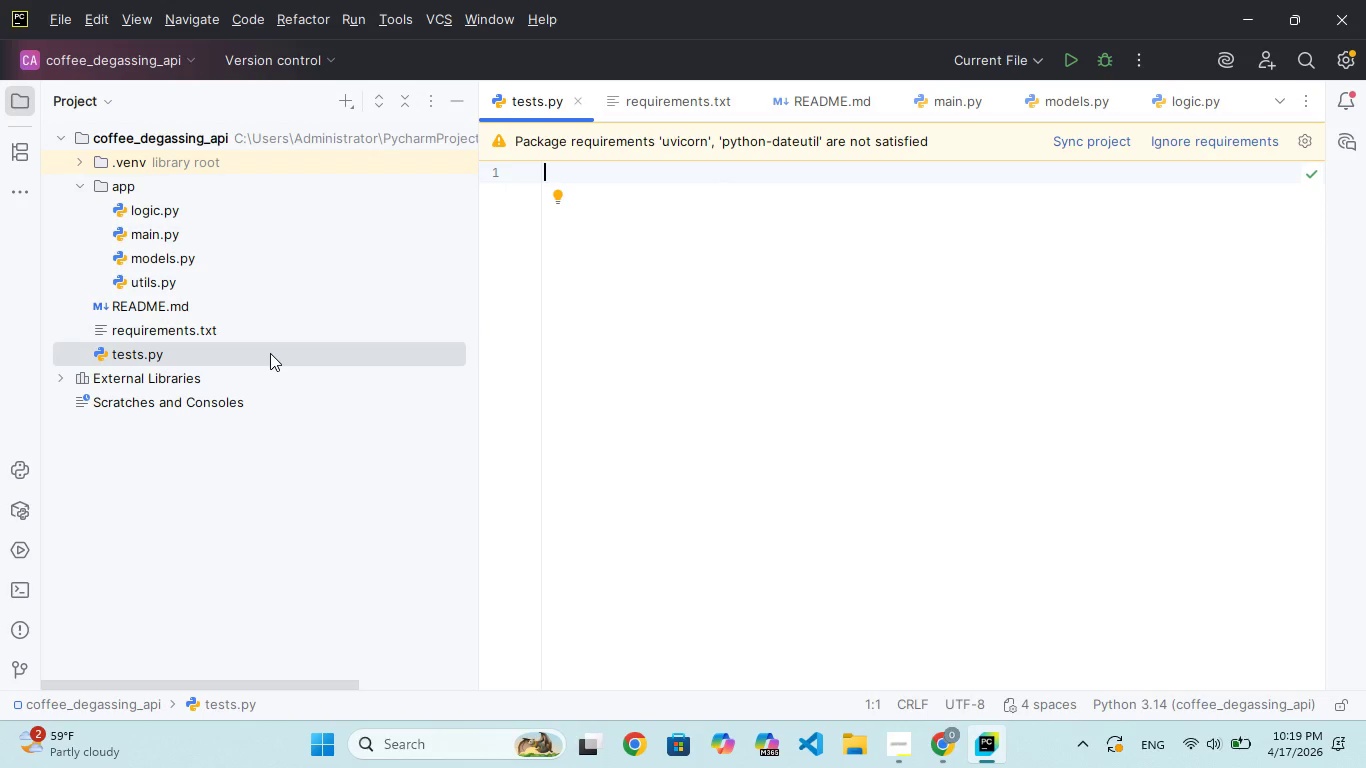 
left_click([32, 598])
 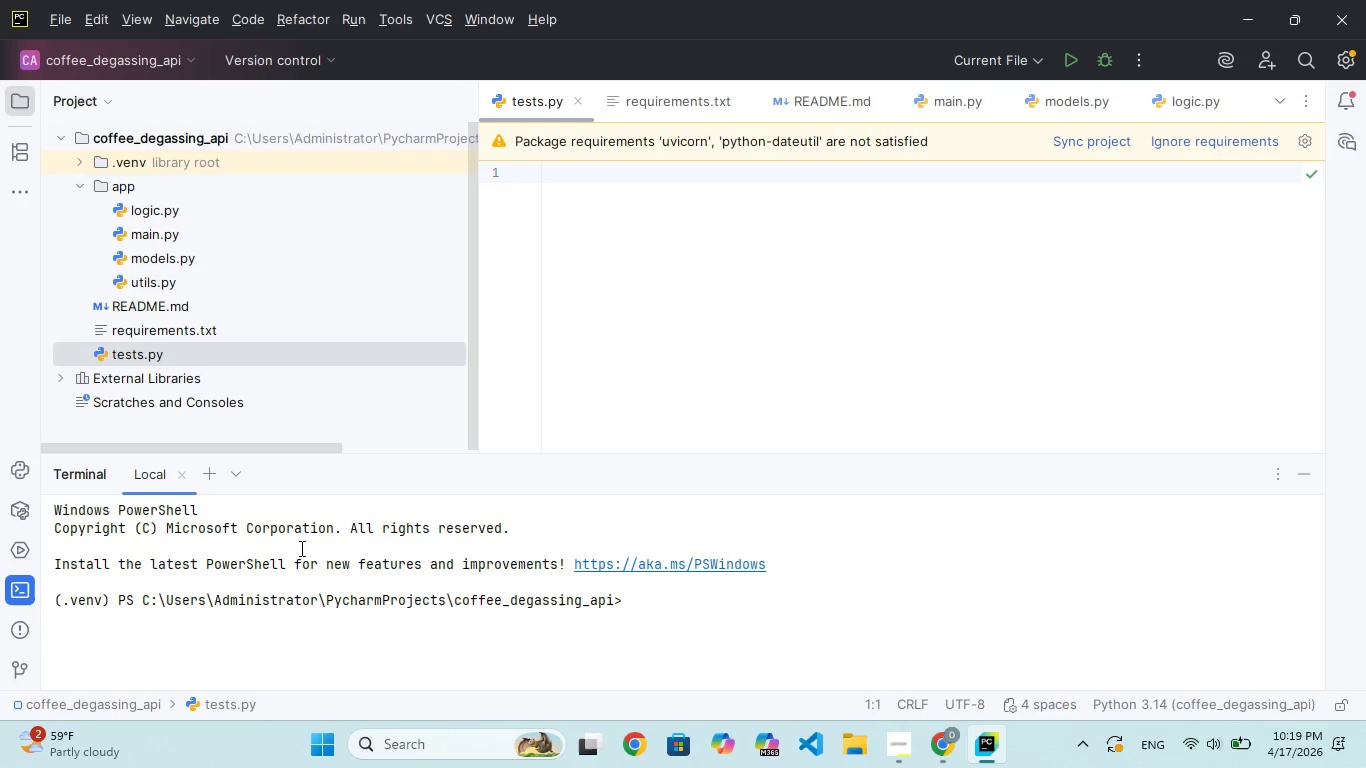 
wait(7.0)
 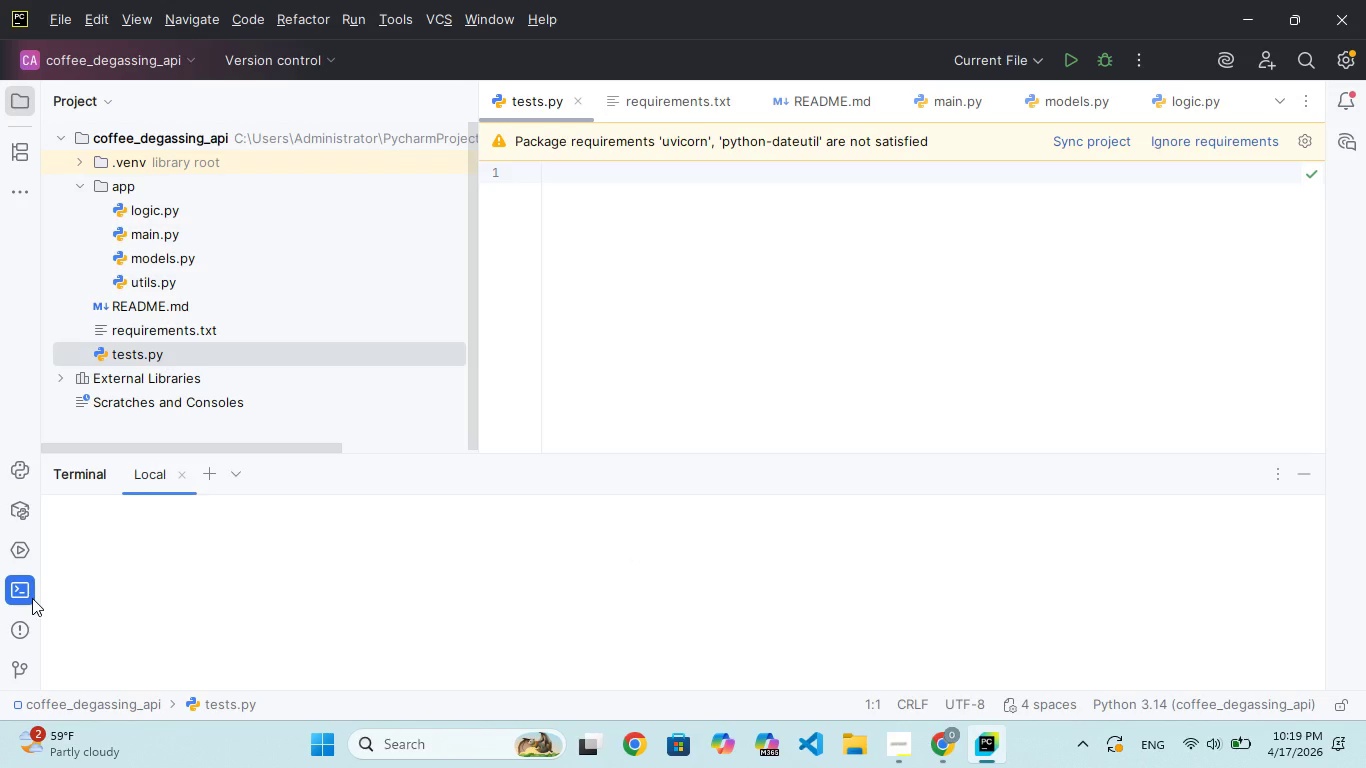 
left_click([642, 602])
 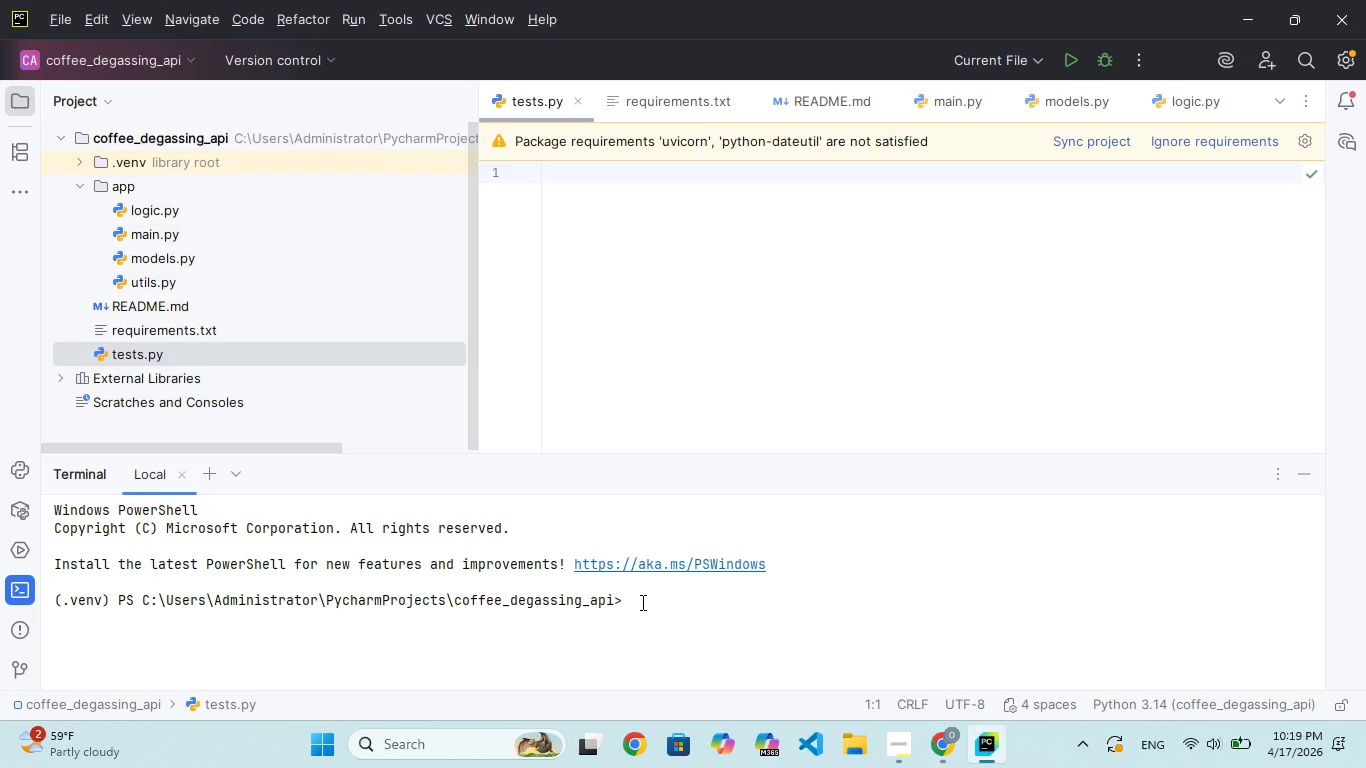 
type(pip install -r requirements.txt)
 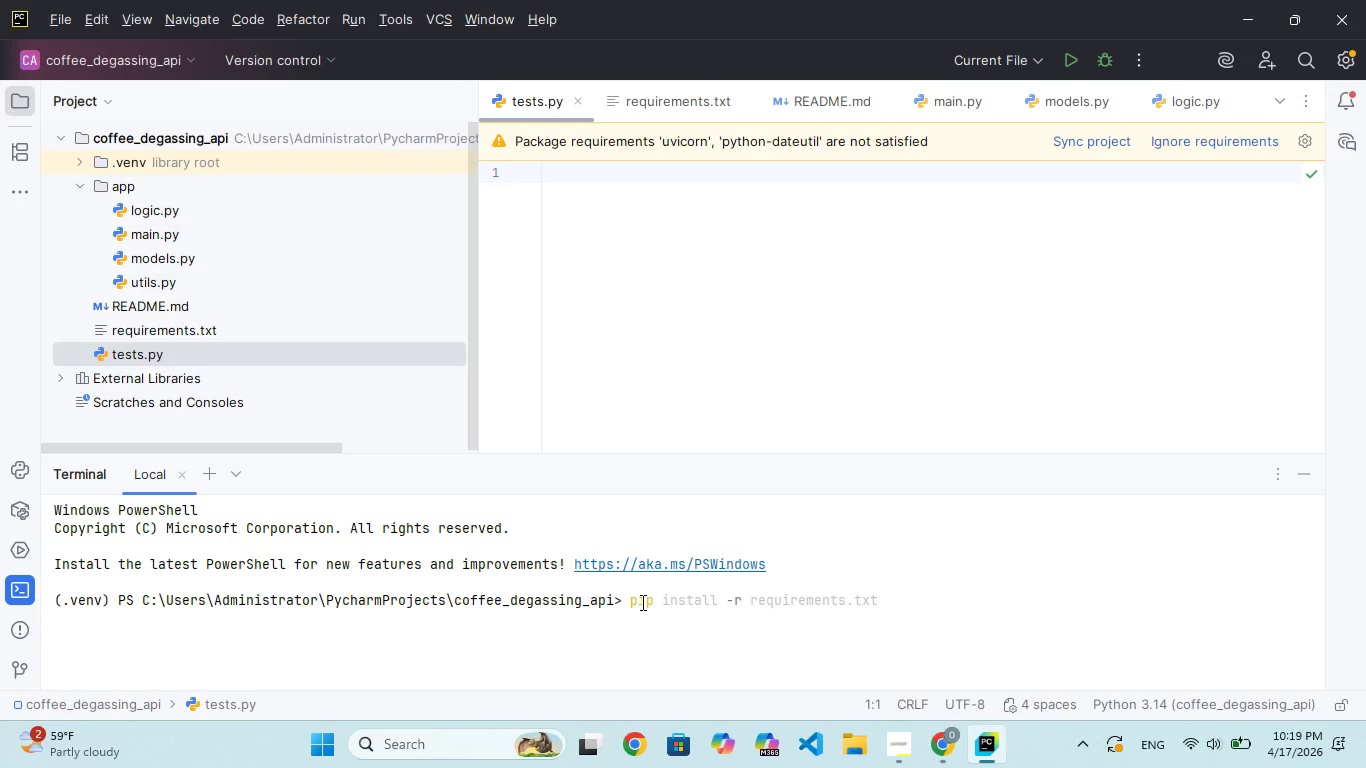 
key(Enter)
 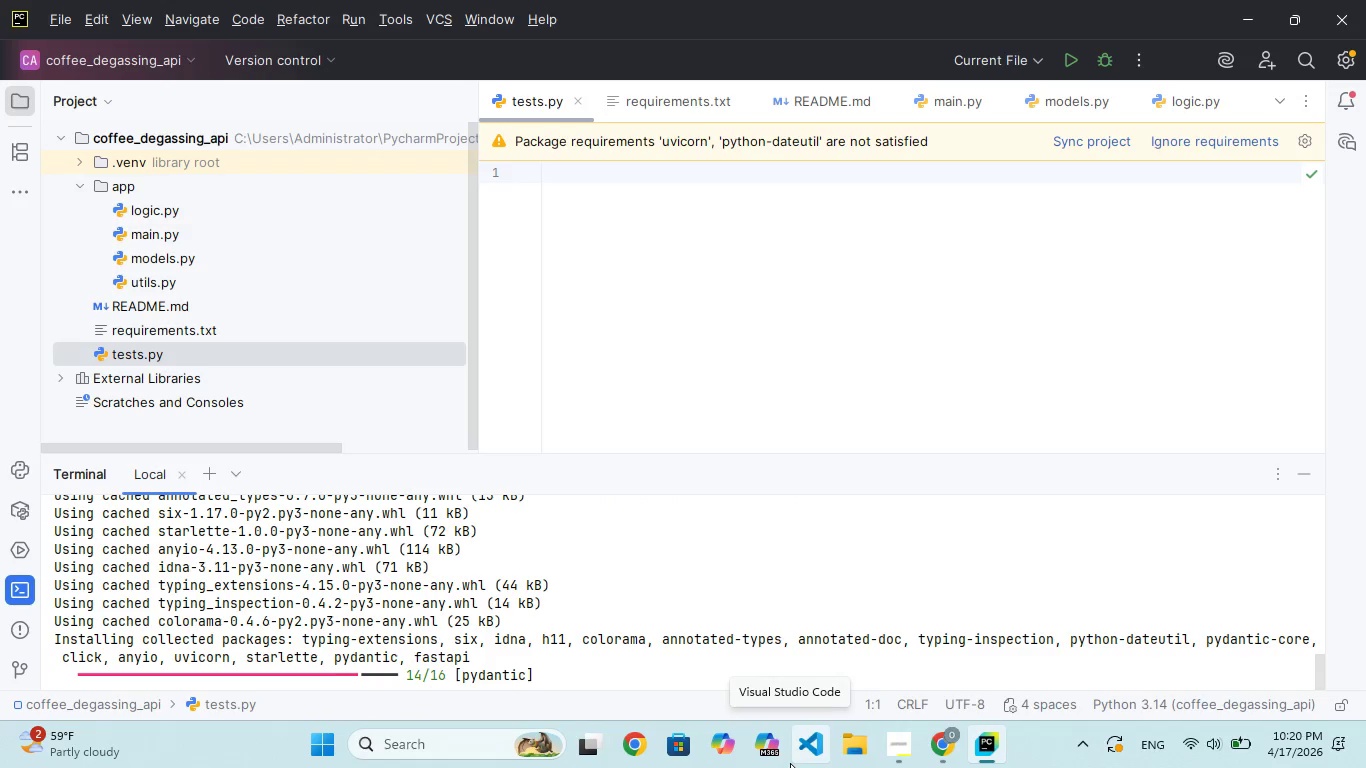 
wait(69.75)
 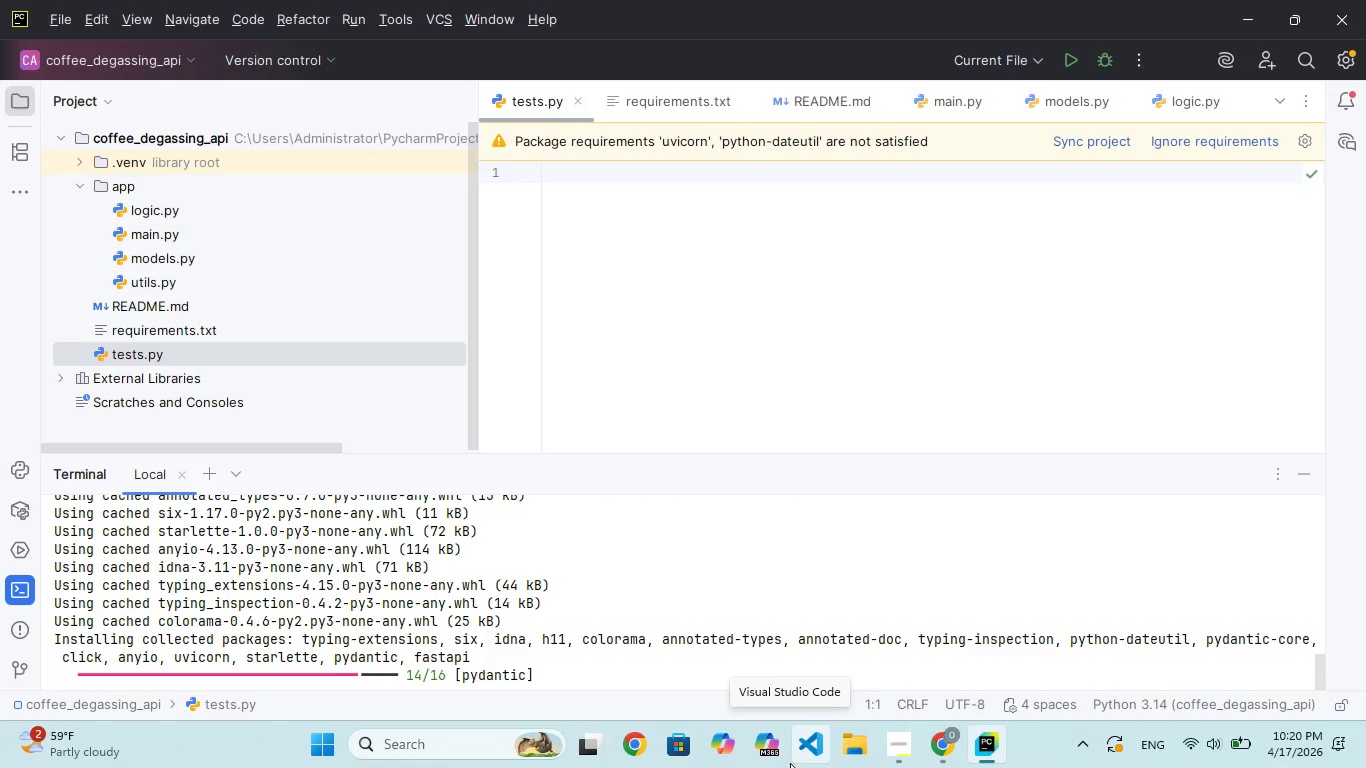 
scroll: coordinate [589, 590], scroll_direction: down, amount: 68.0
 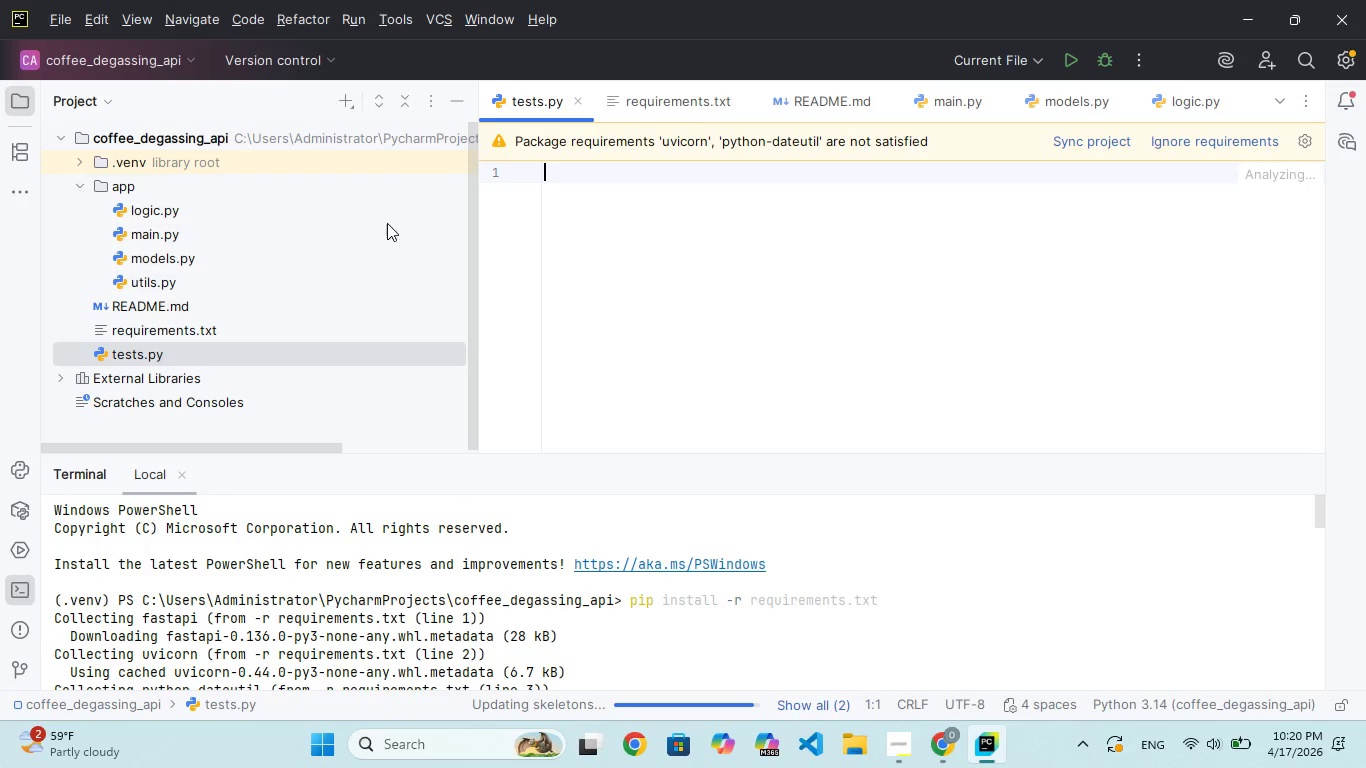 
double_click([168, 251])
 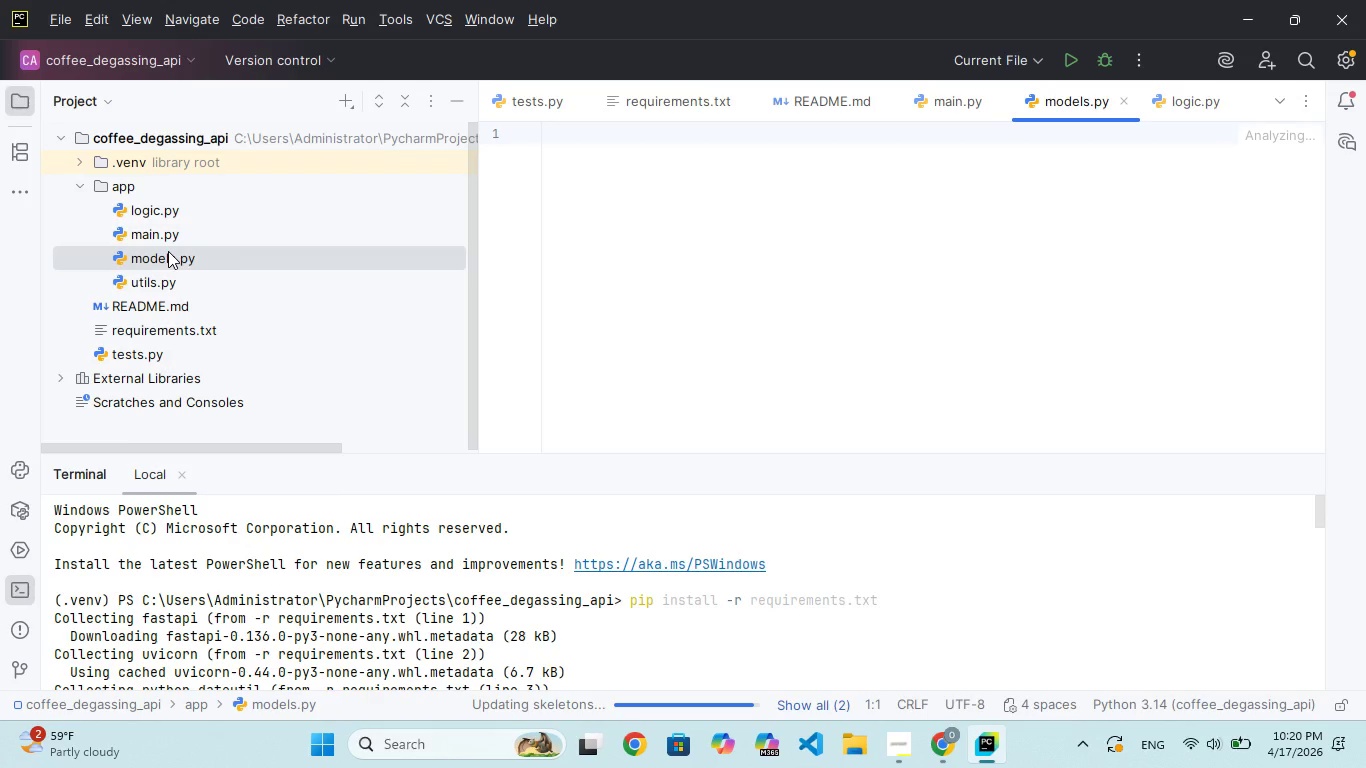 
double_click([168, 257])
 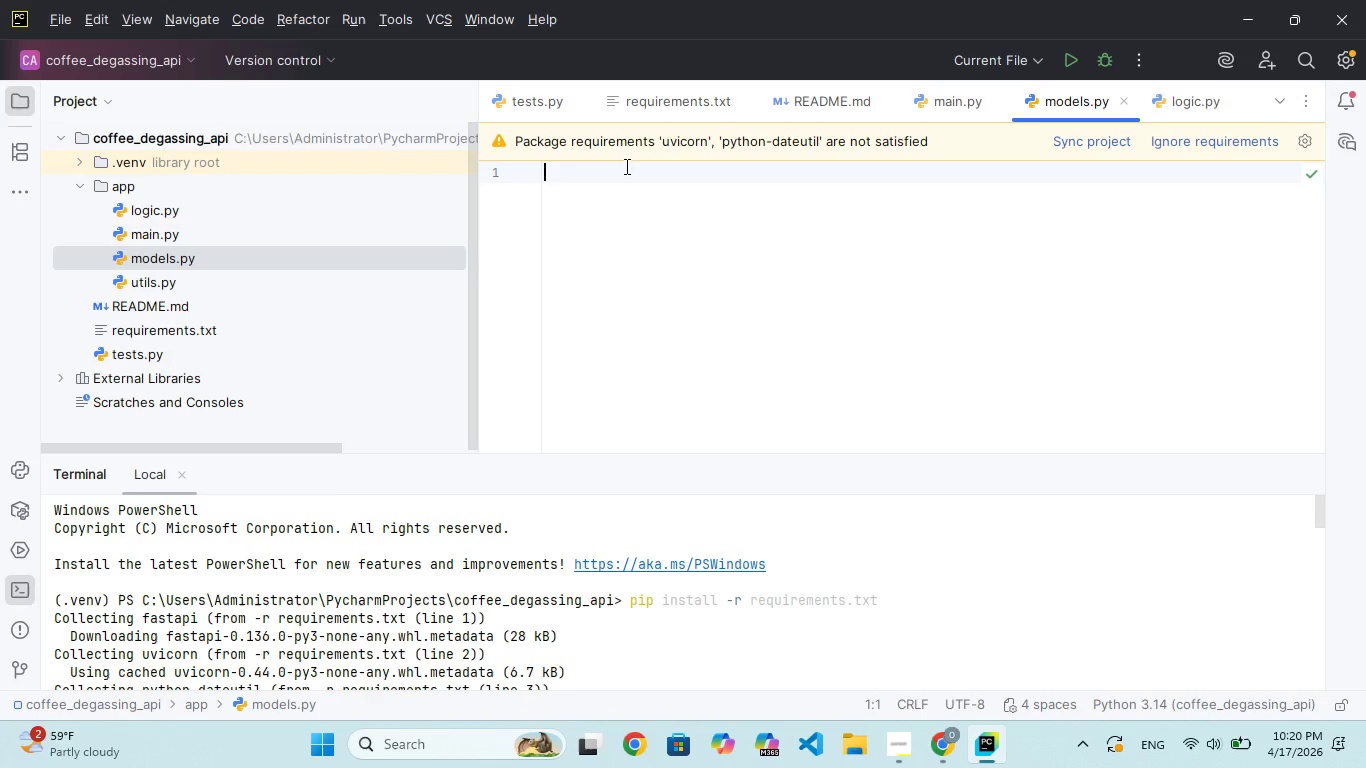 
left_click([613, 179])
 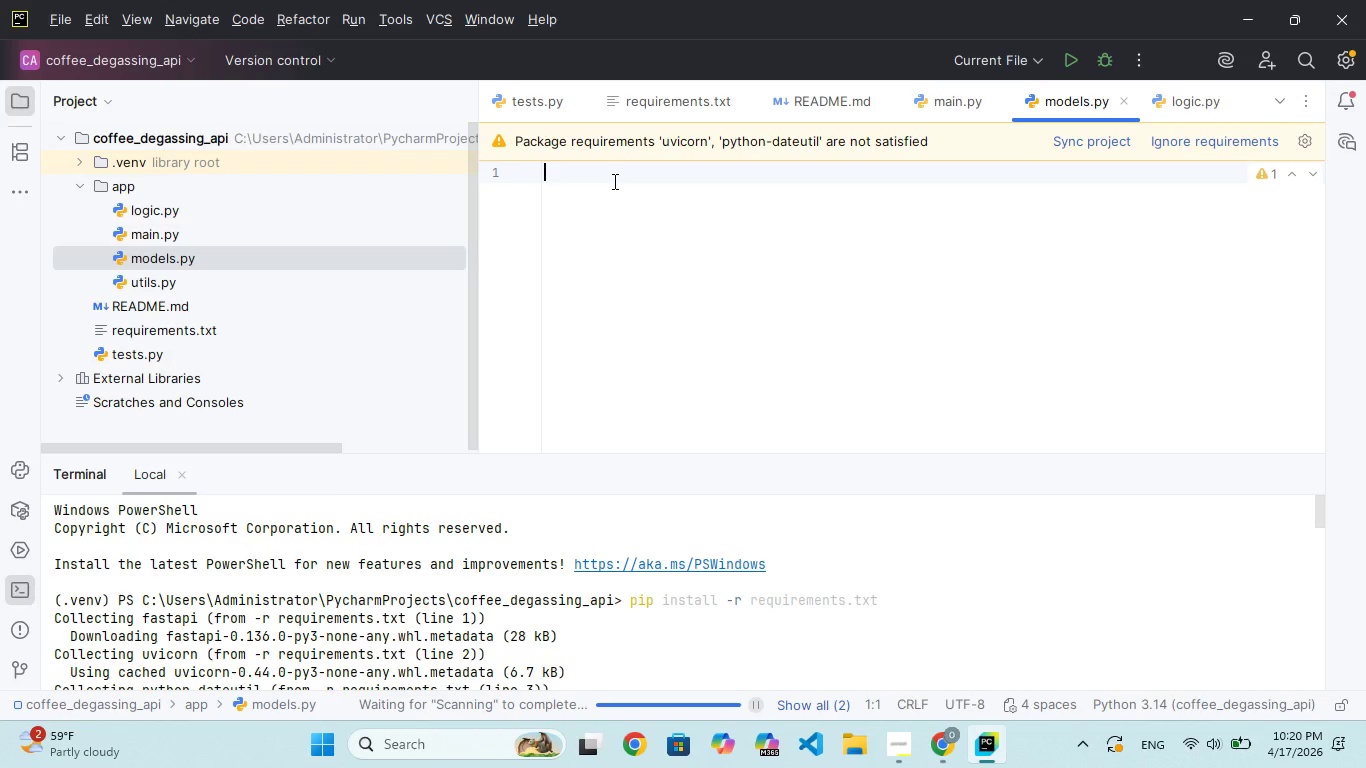 
wait(5.39)
 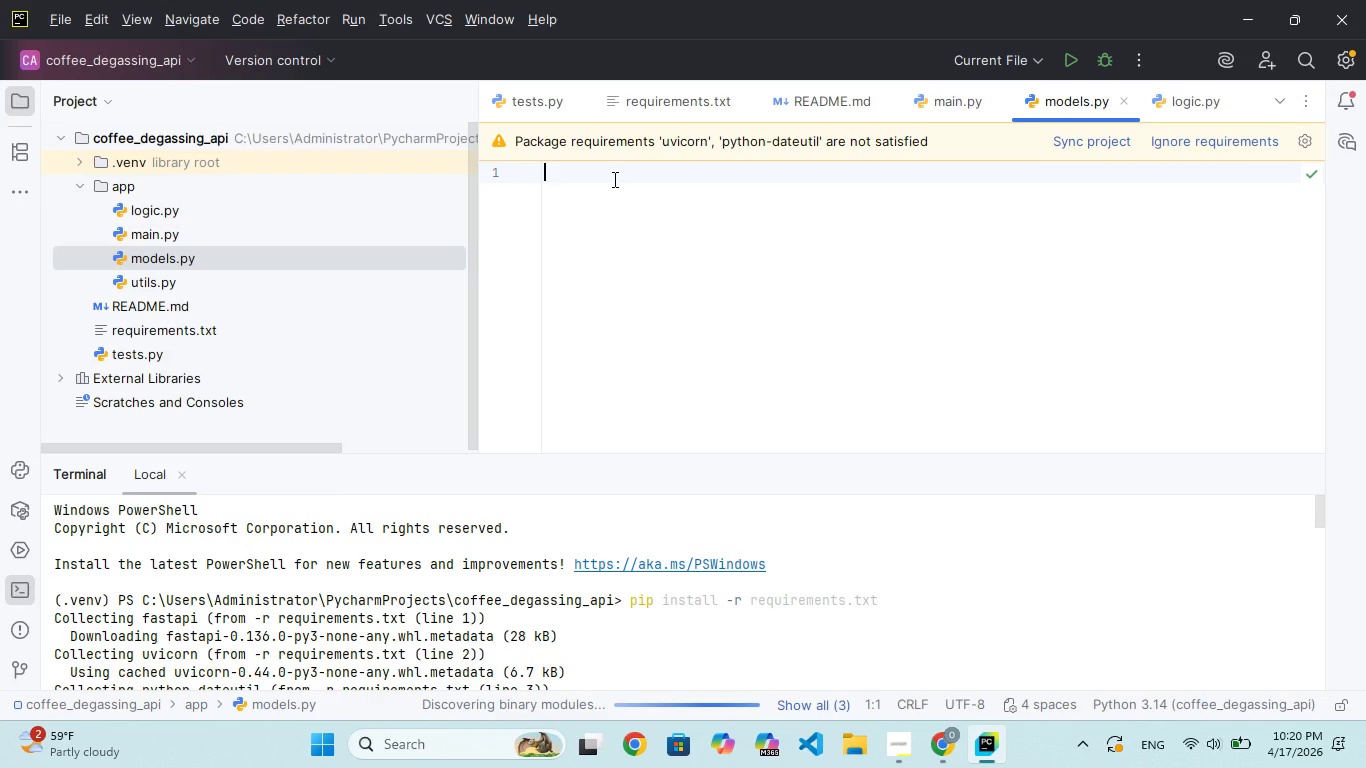 
type(from pydantic import Base)
 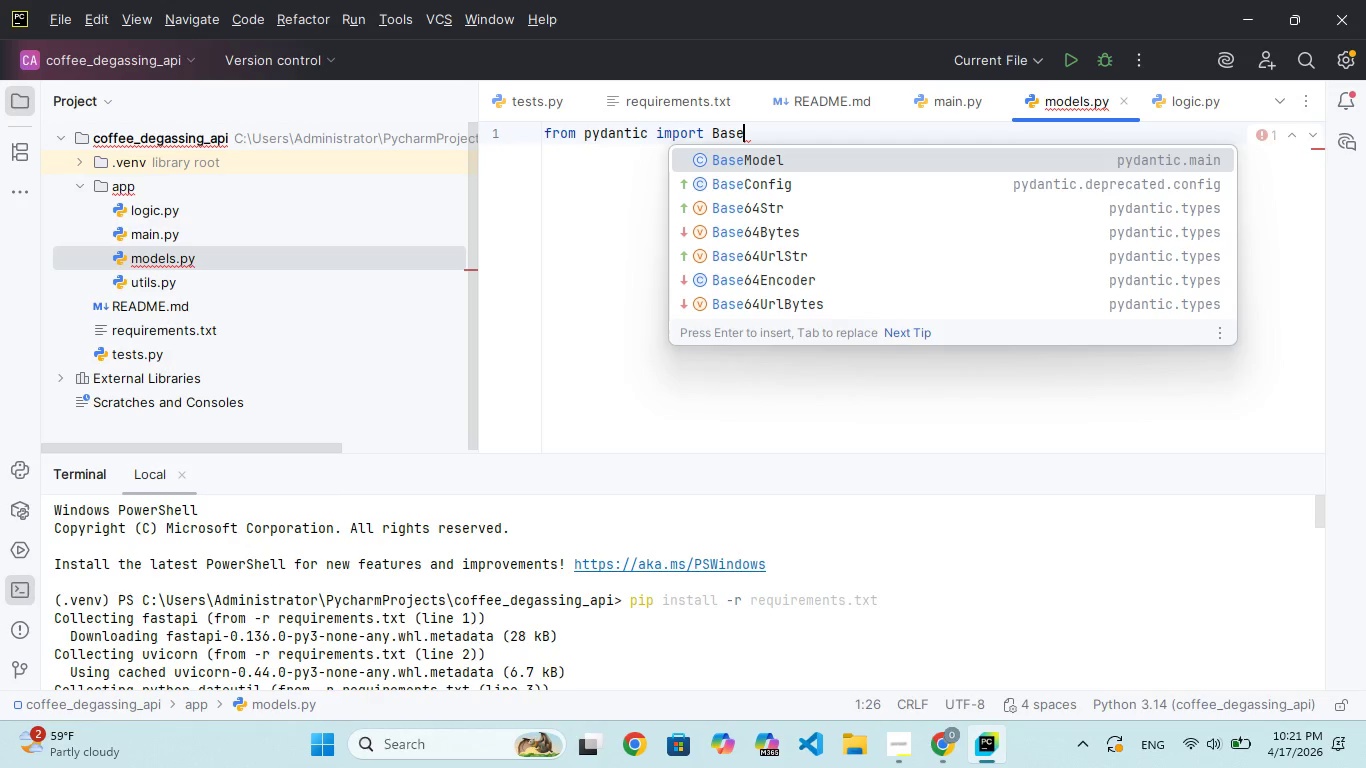 
key(Enter)
 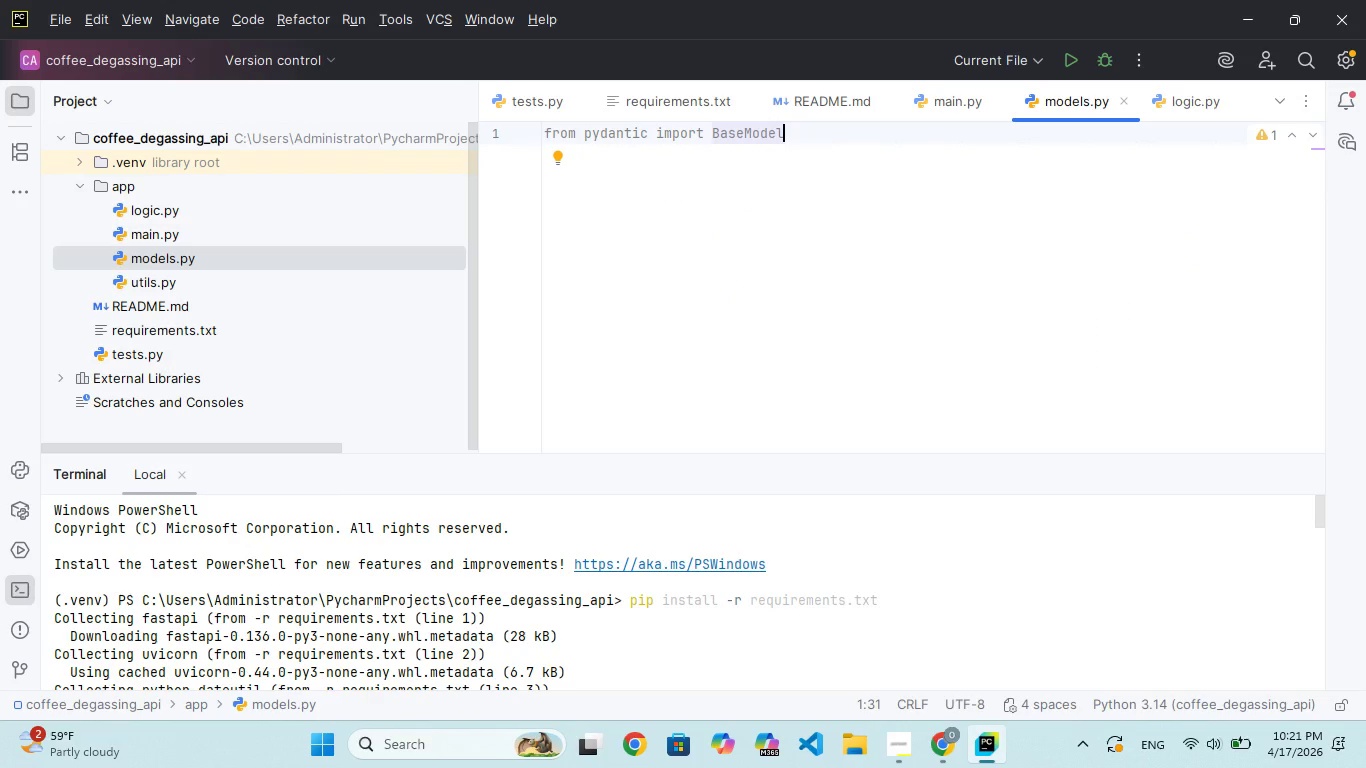 
key(Comma)
 